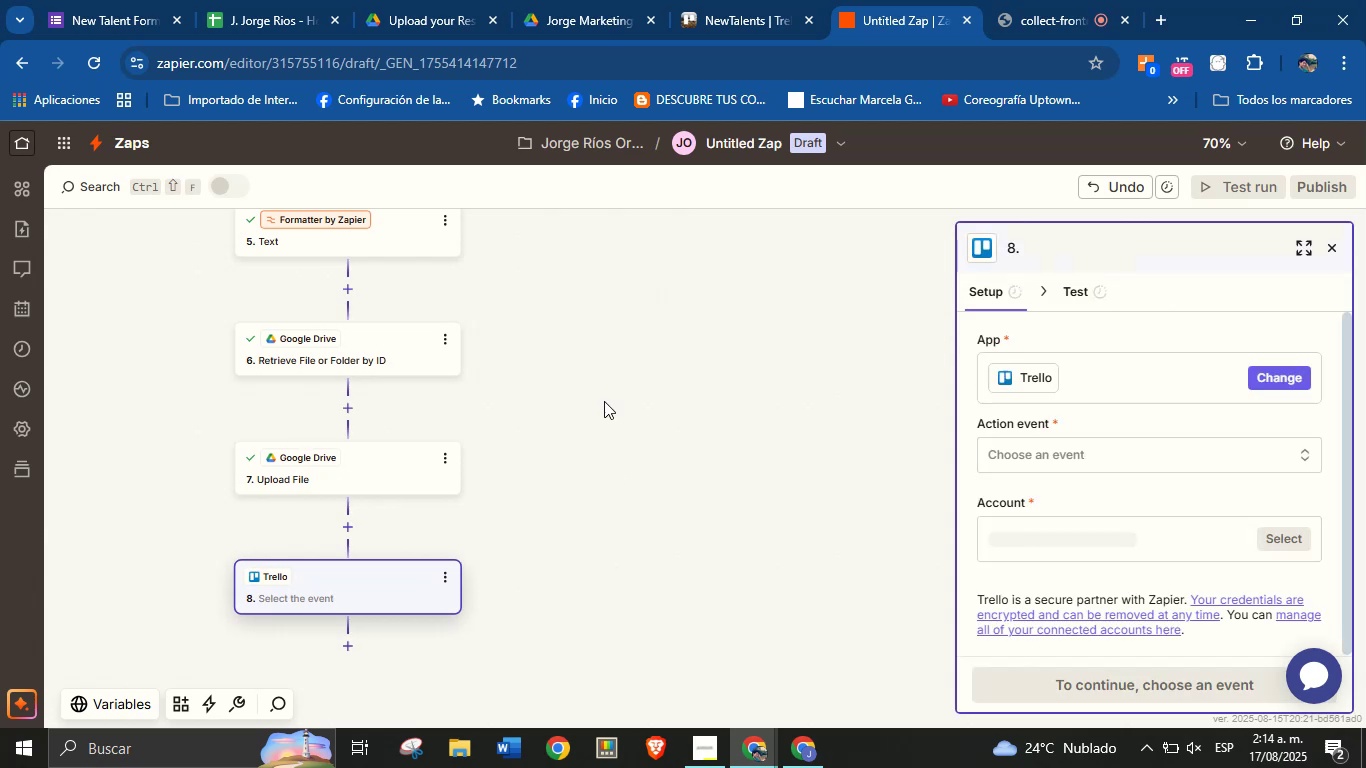 
wait(5.61)
 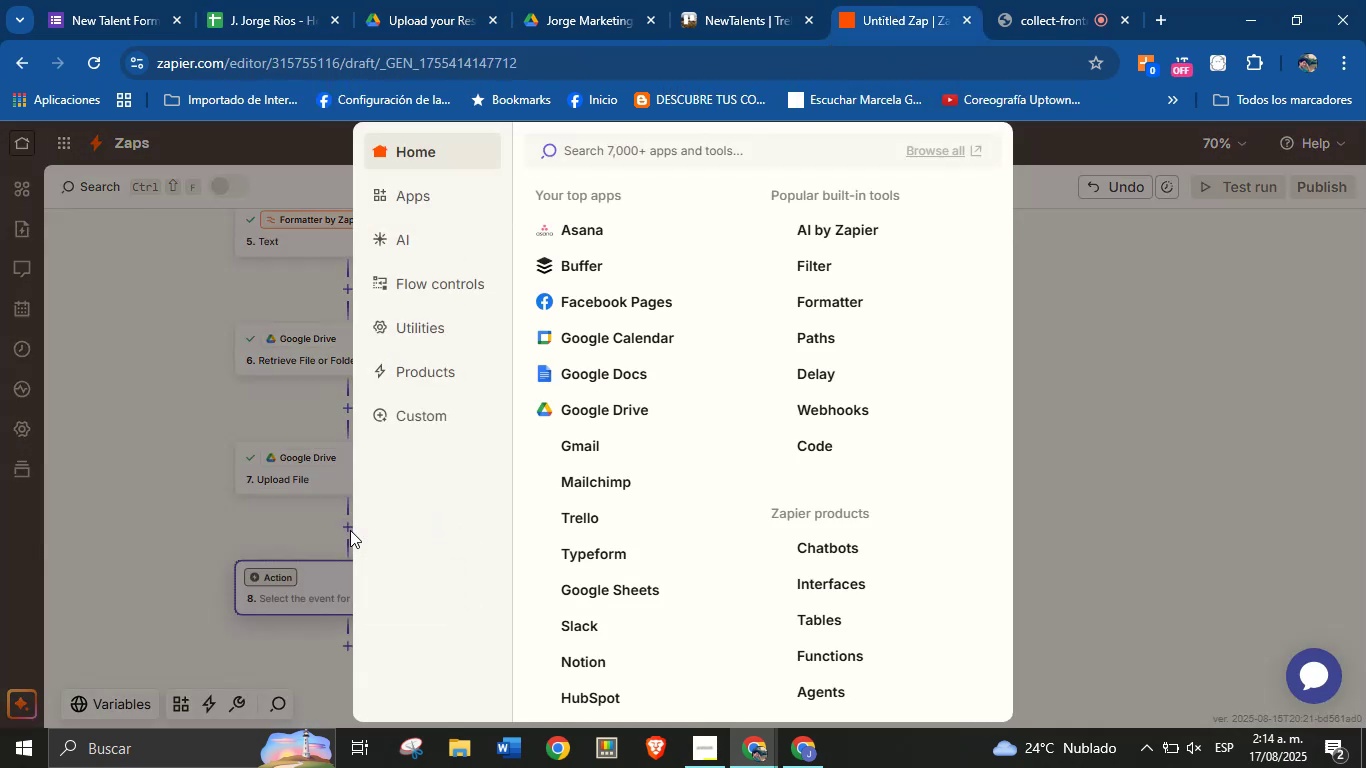 
left_click([1037, 454])
 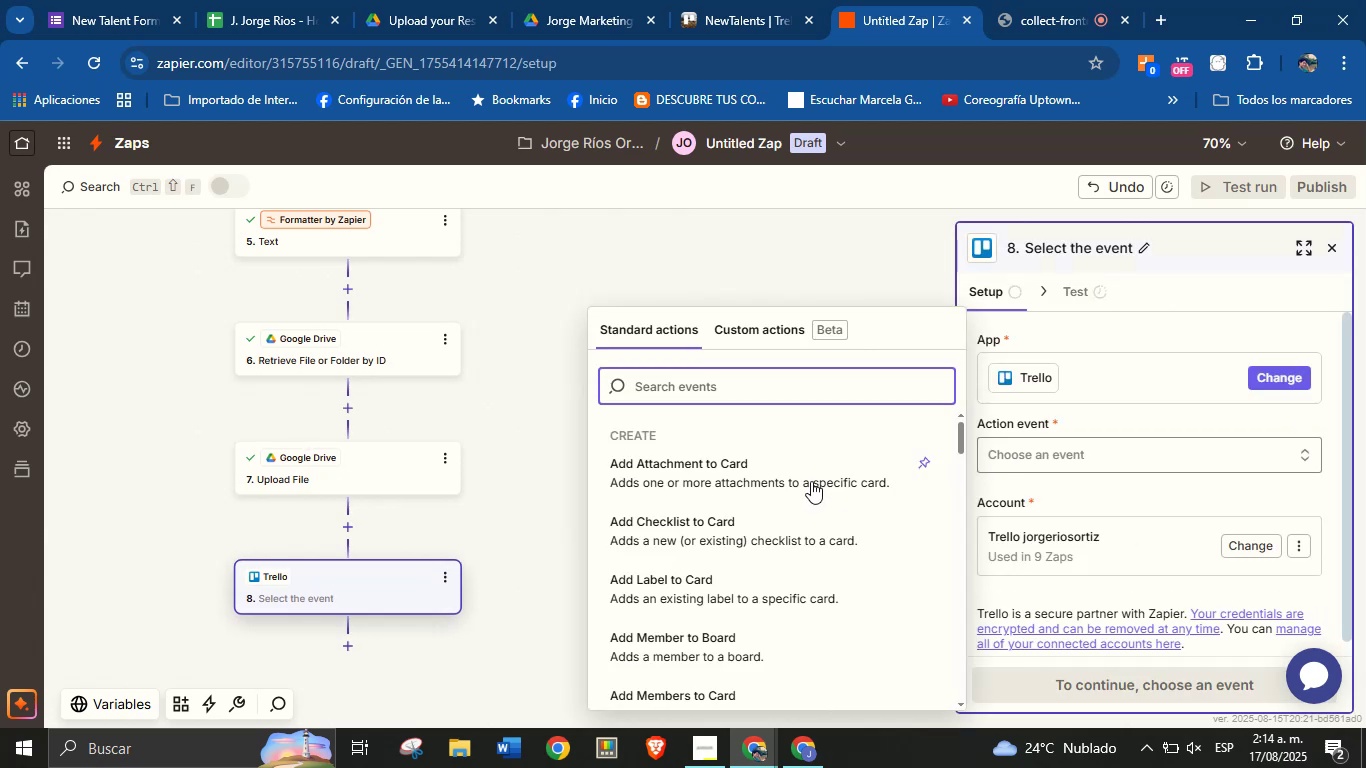 
wait(5.15)
 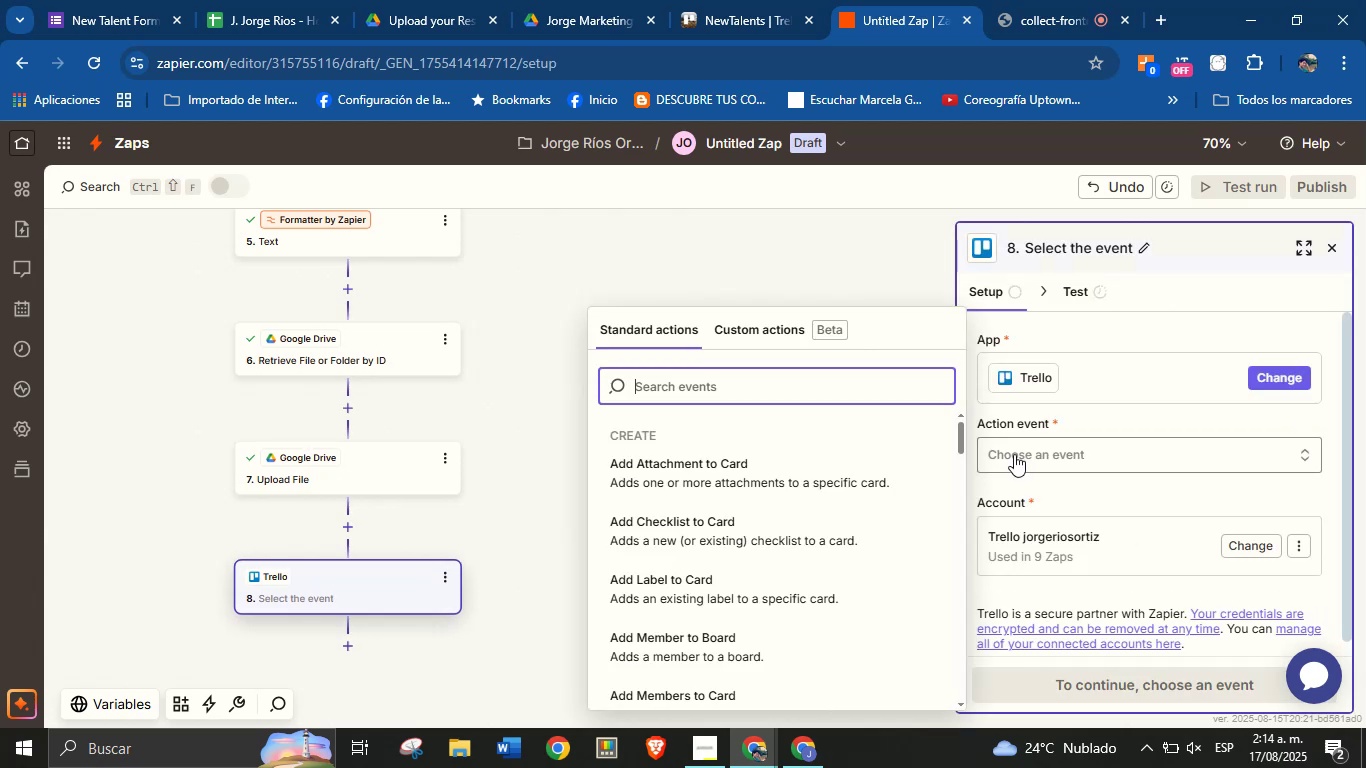 
left_click([711, 0])
 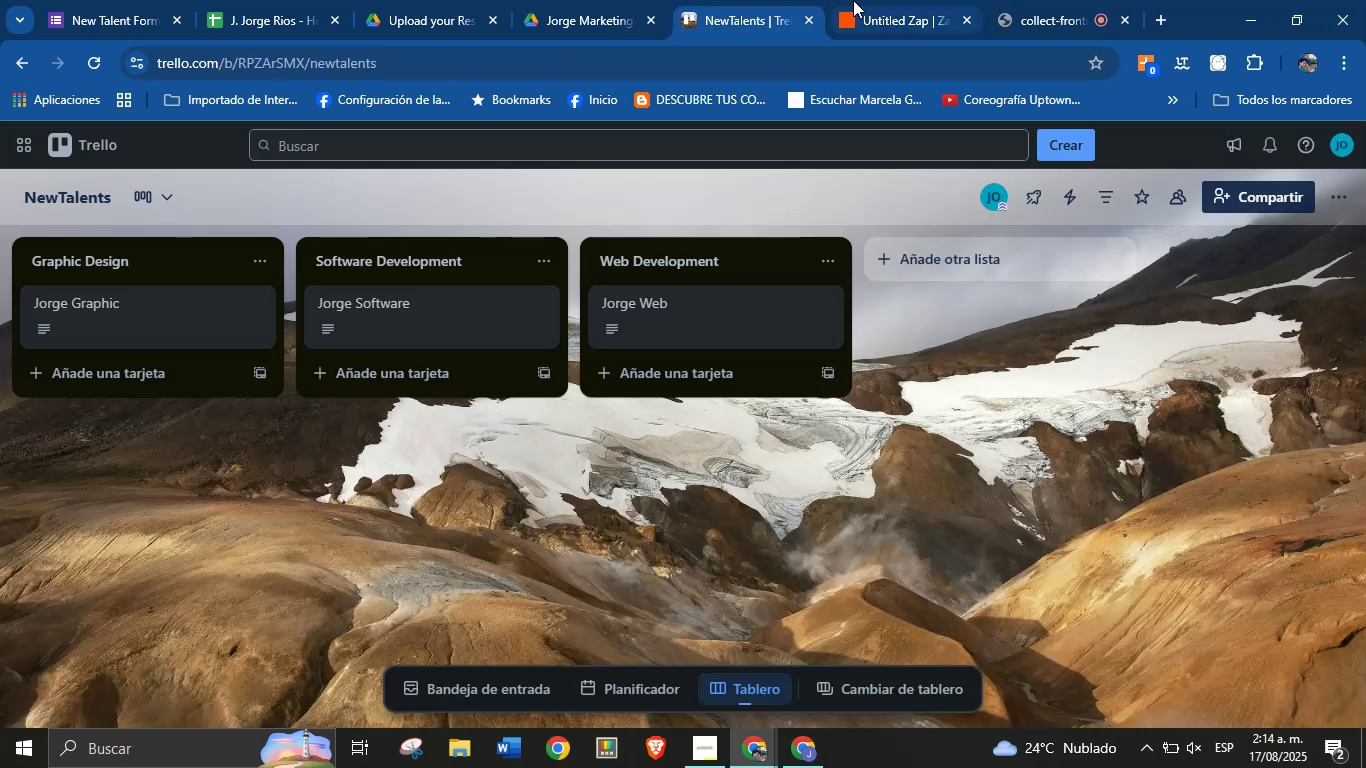 
left_click([854, 0])
 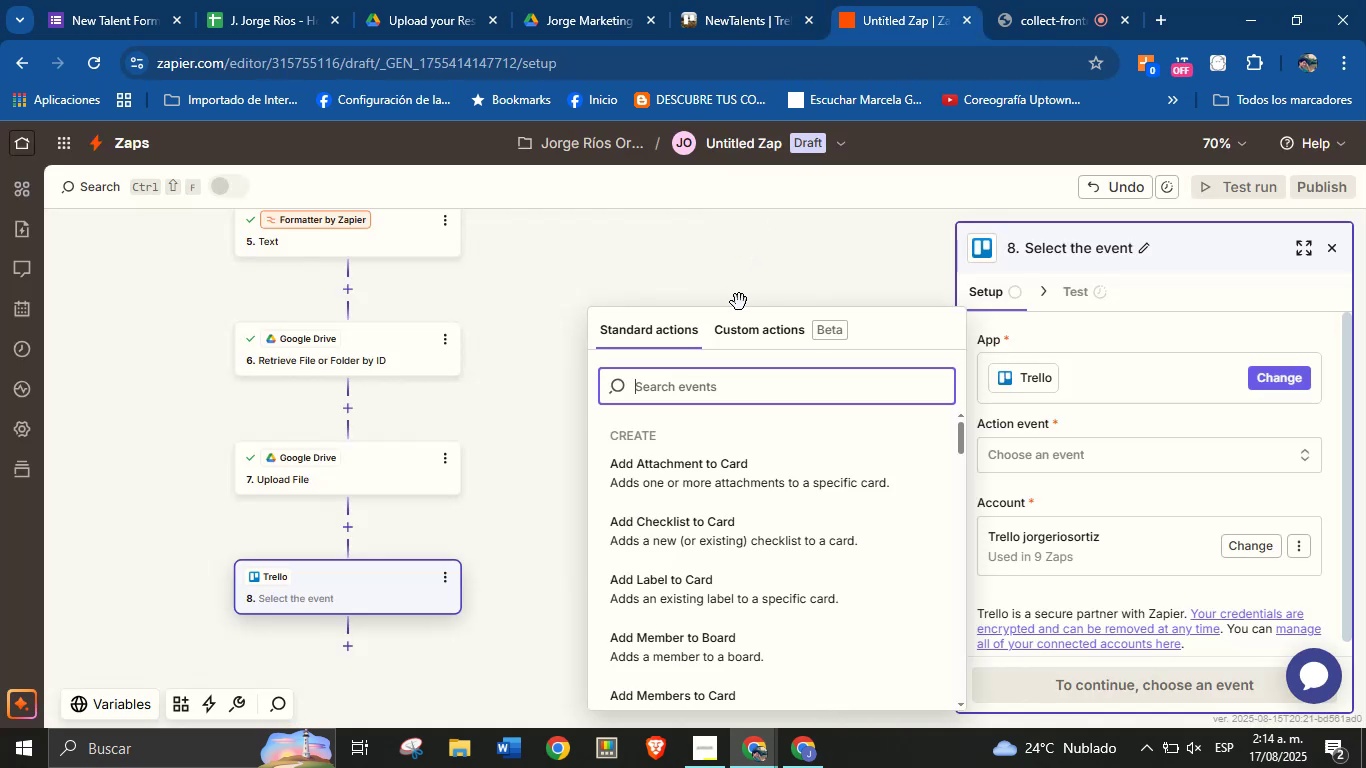 
type(lis)
 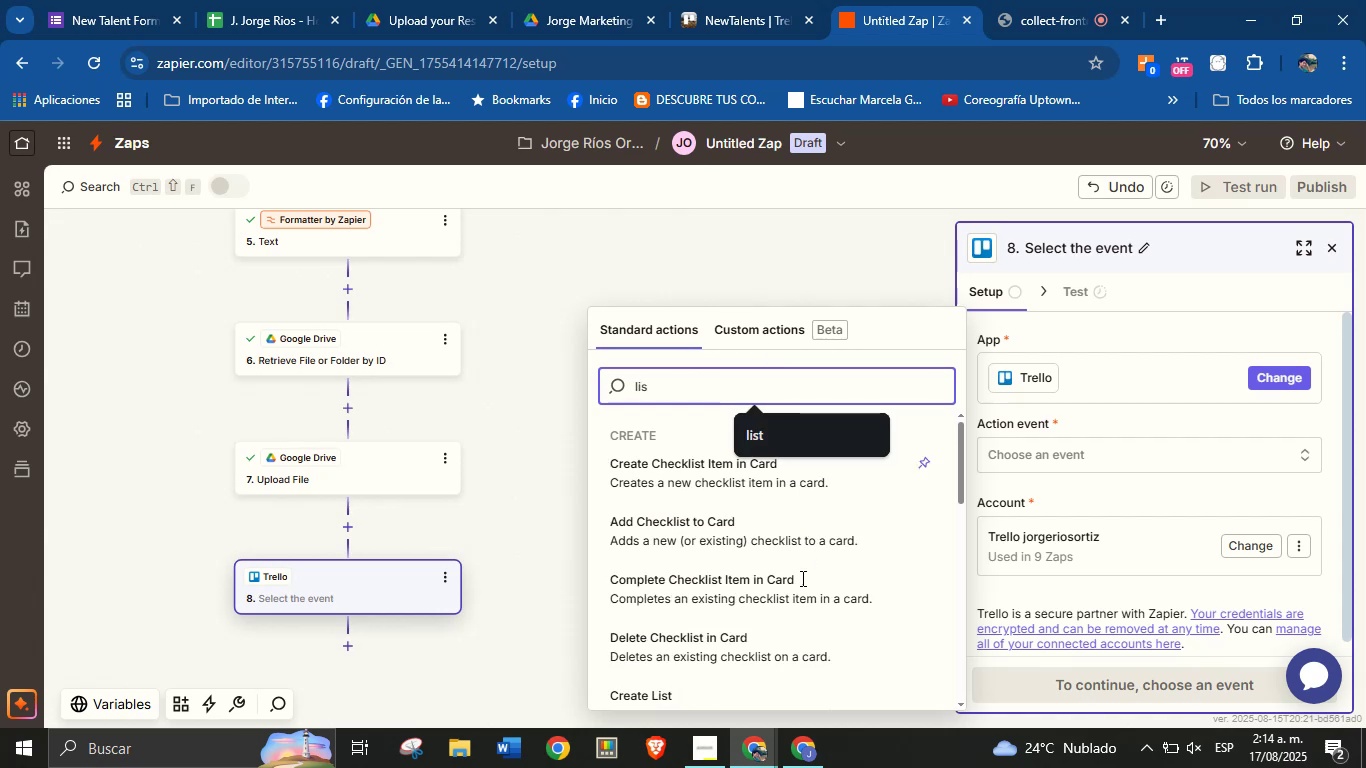 
scroll: coordinate [773, 608], scroll_direction: down, amount: 4.0
 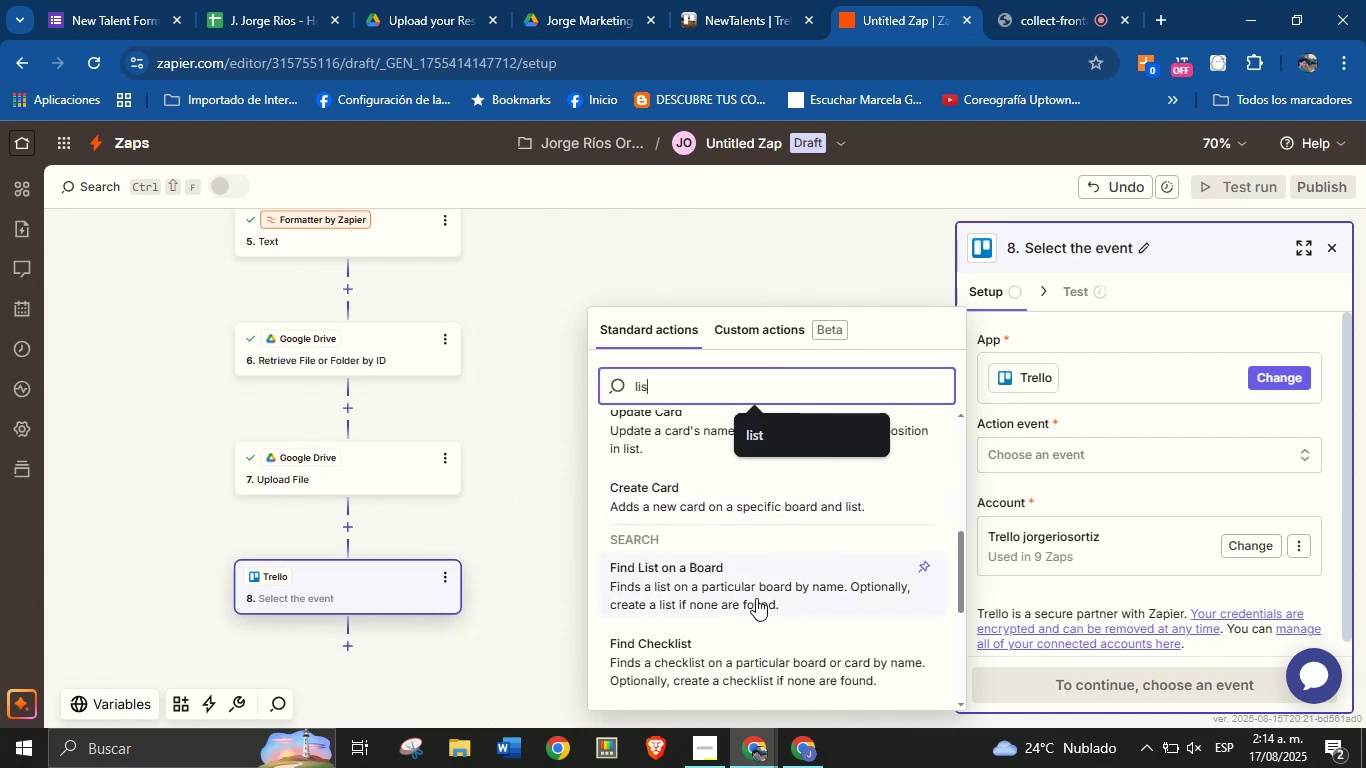 
left_click([755, 588])
 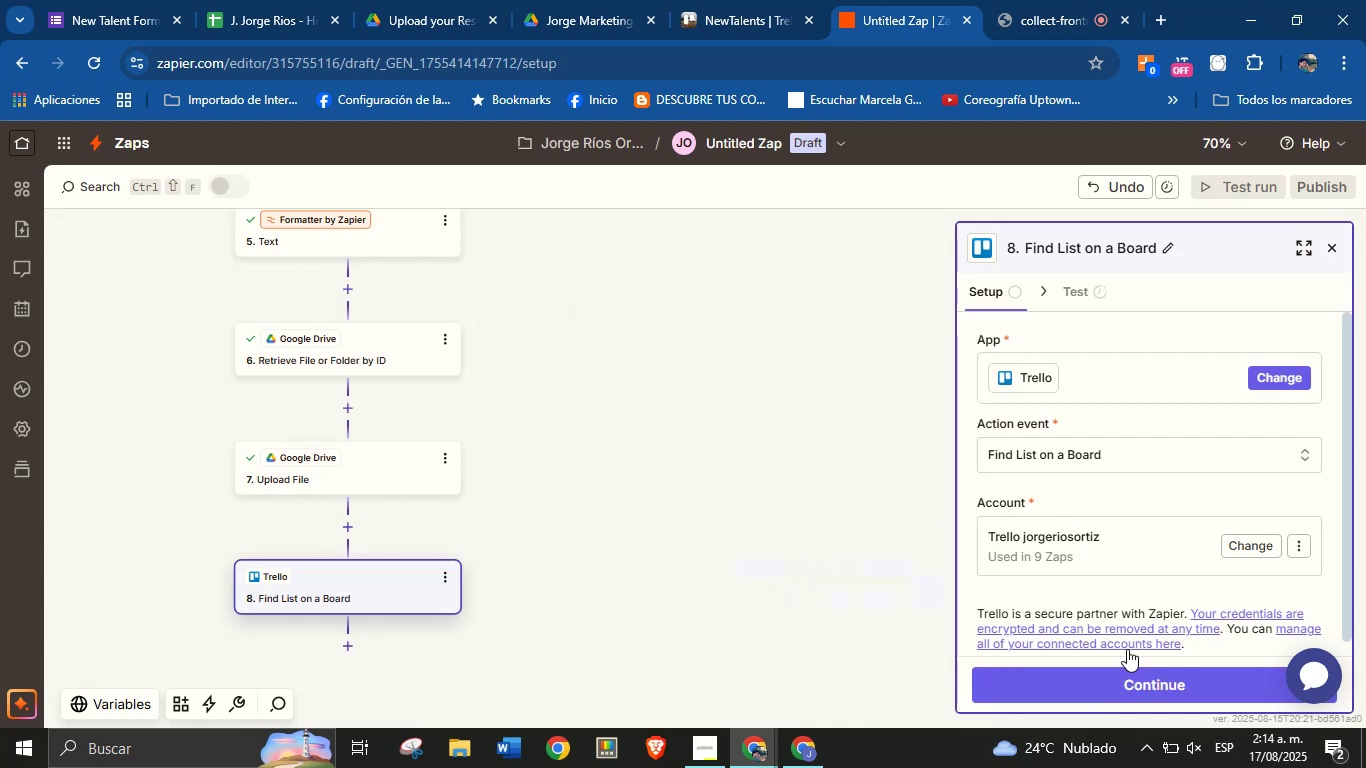 
left_click([1143, 687])
 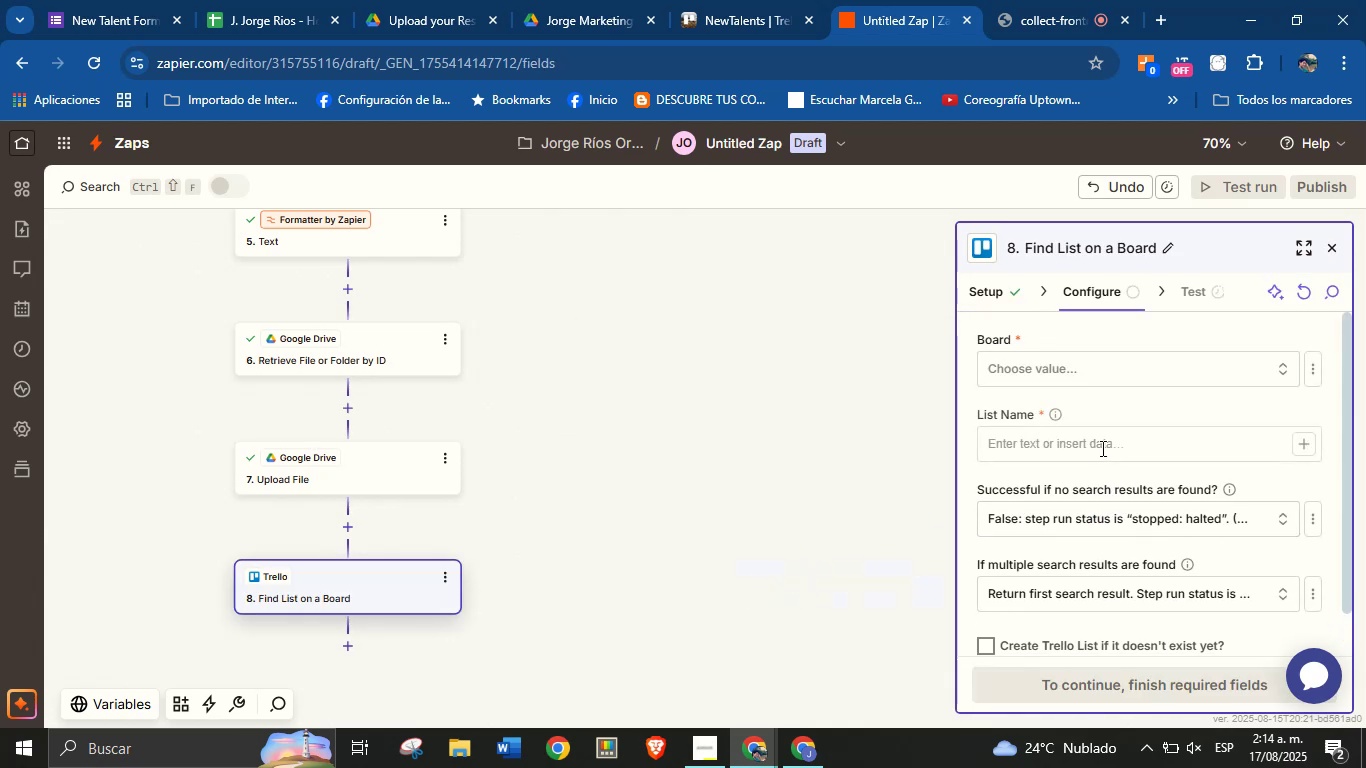 
left_click([1094, 373])
 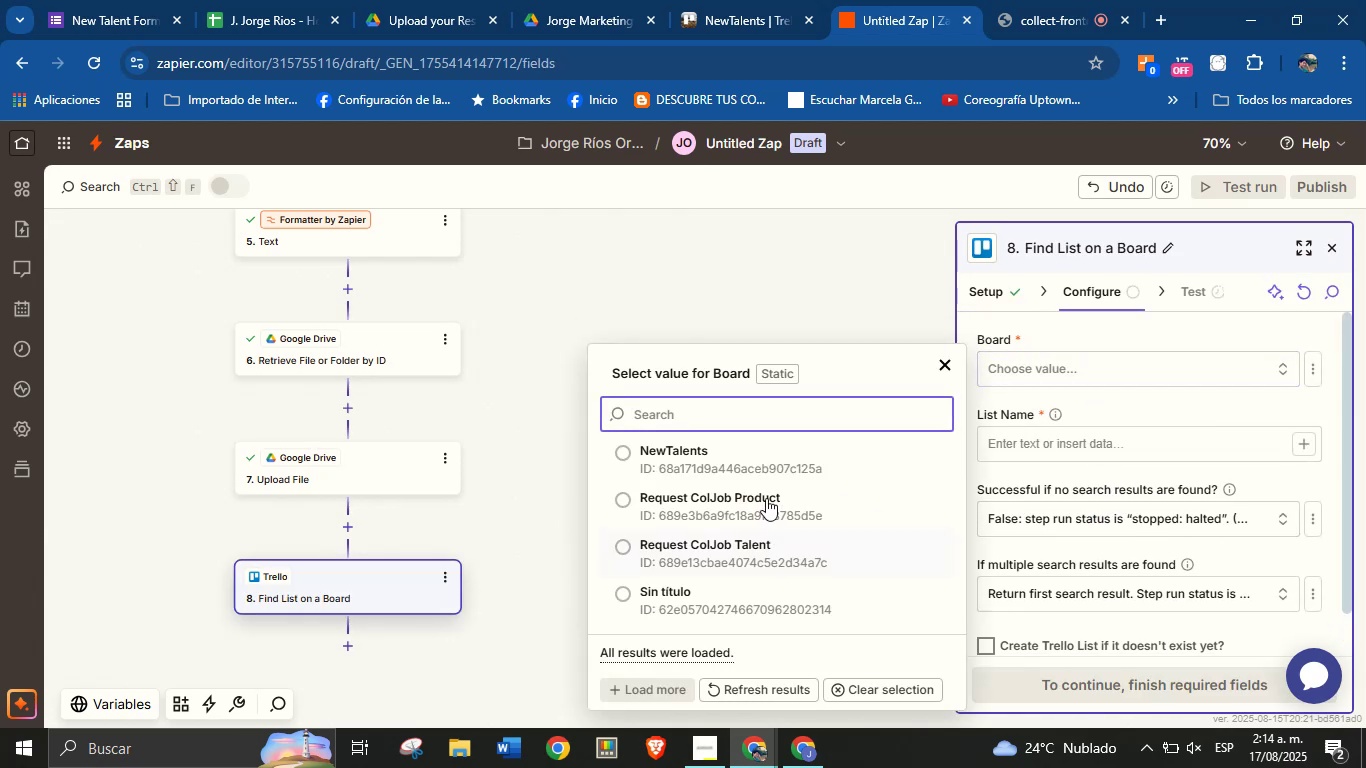 
left_click([768, 464])
 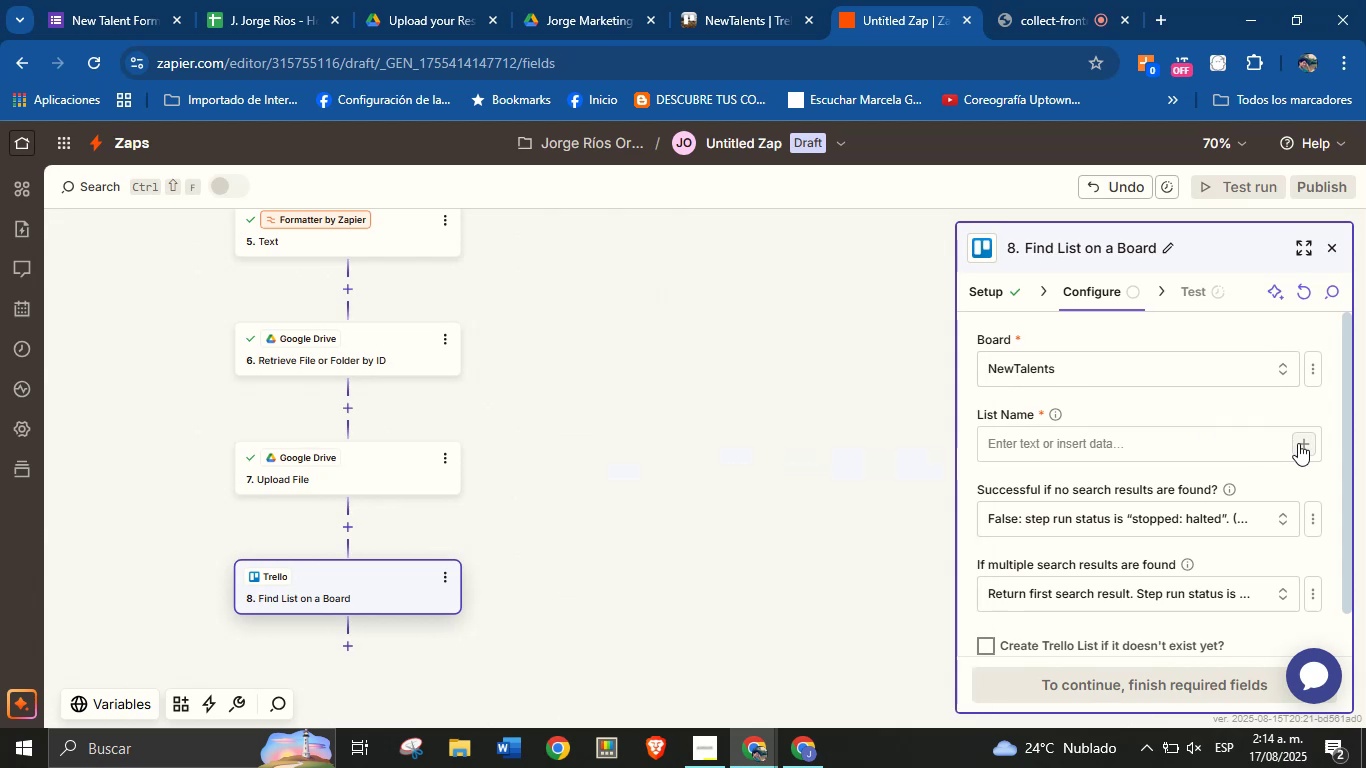 
left_click([1301, 443])
 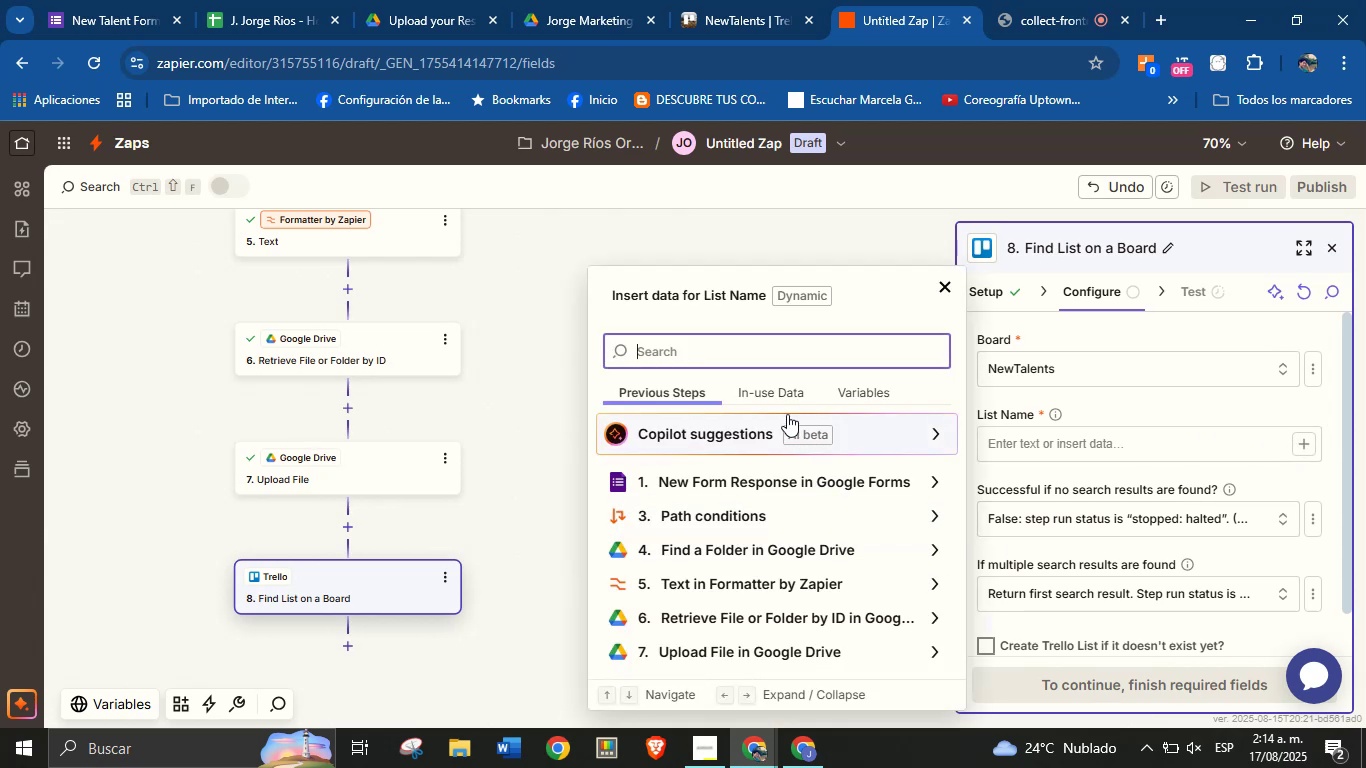 
type(are)
 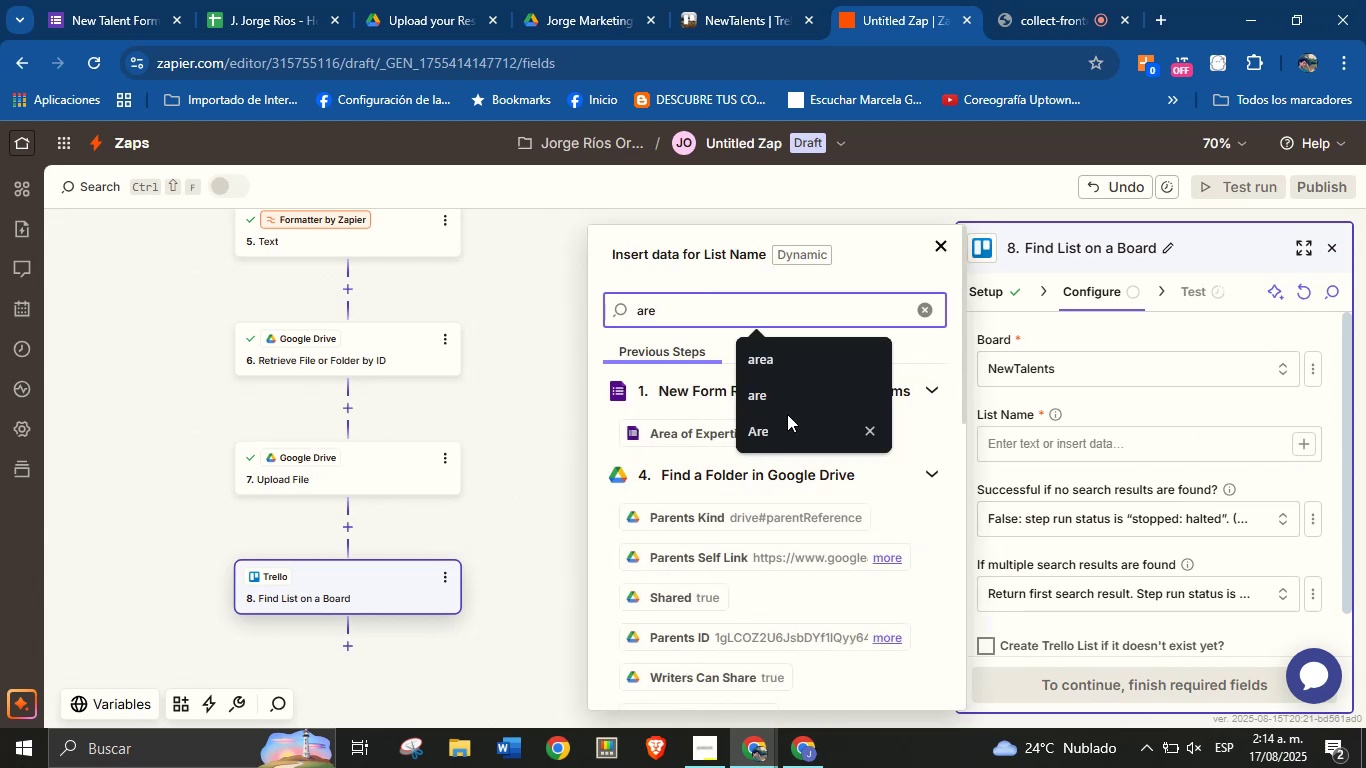 
left_click([672, 435])
 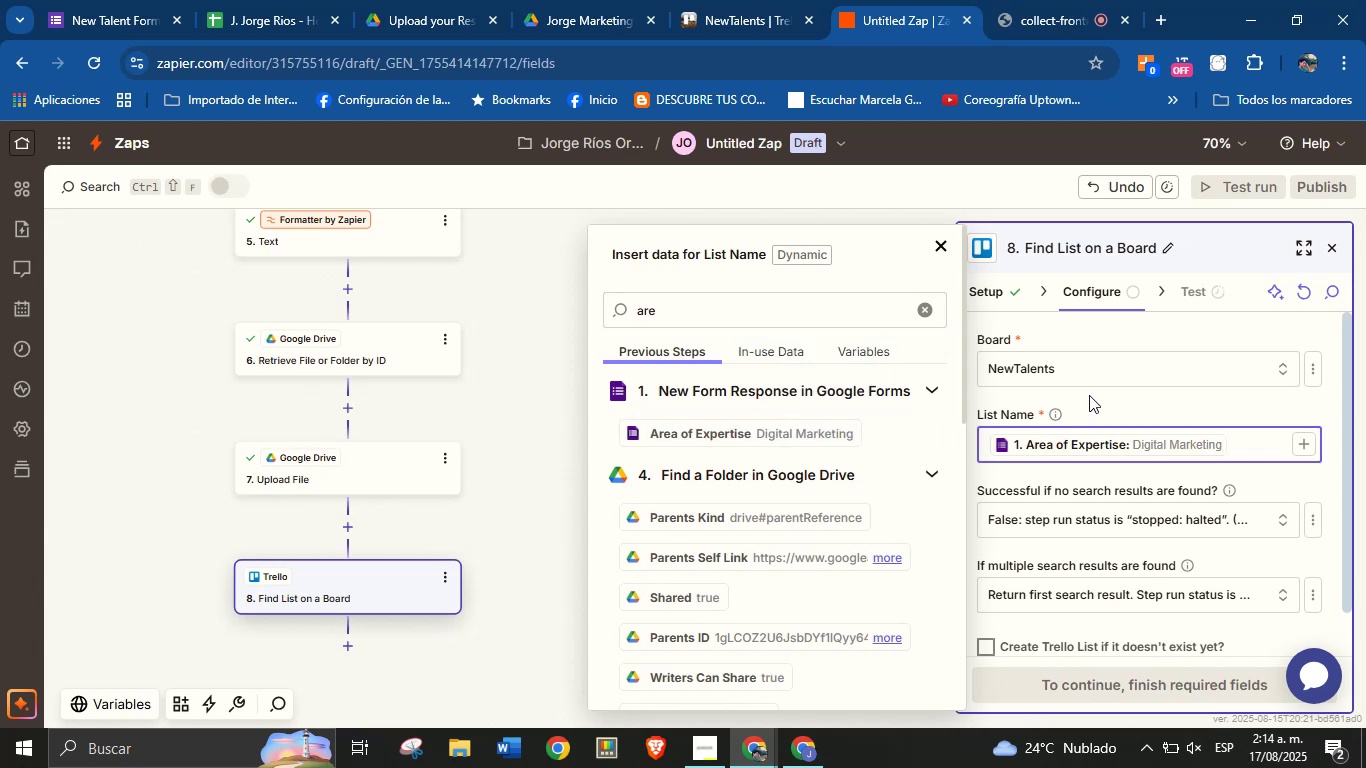 
left_click([1099, 398])
 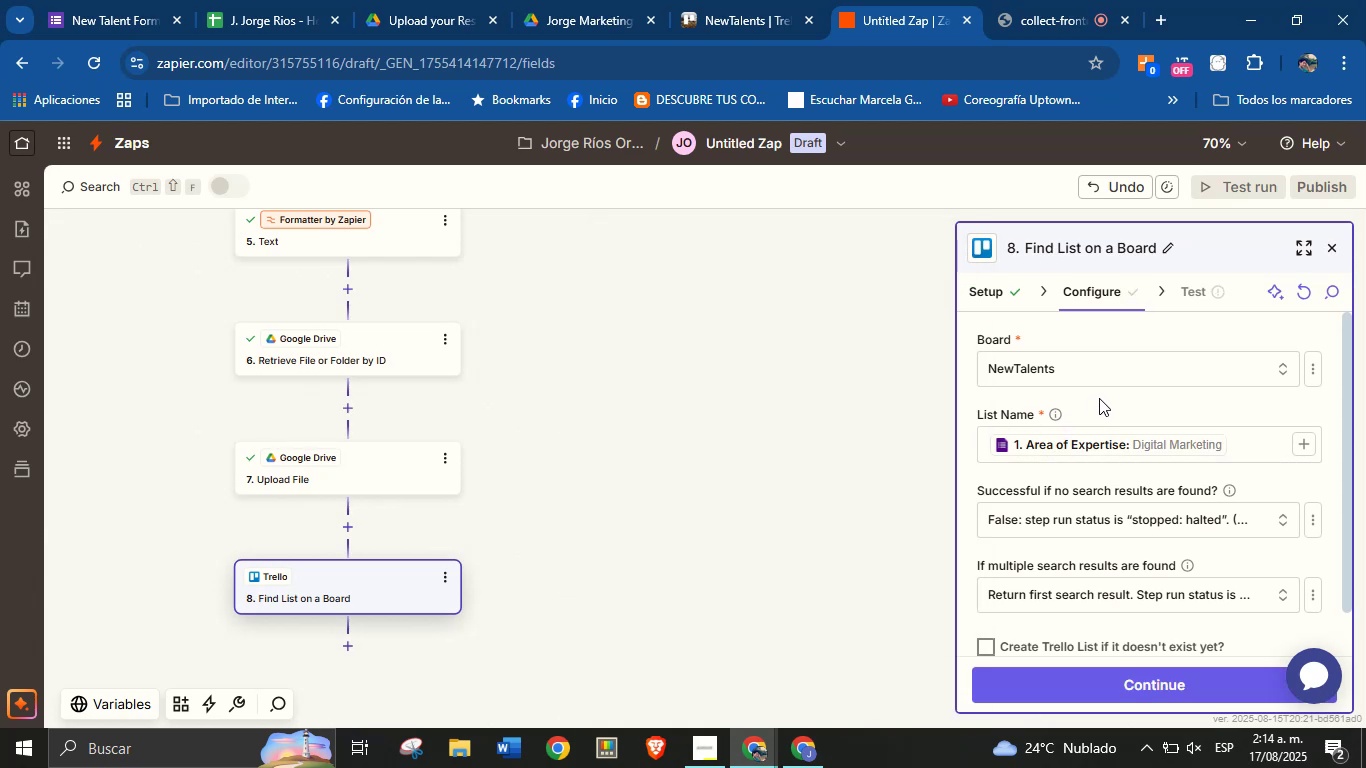 
scroll: coordinate [1099, 400], scroll_direction: down, amount: 1.0
 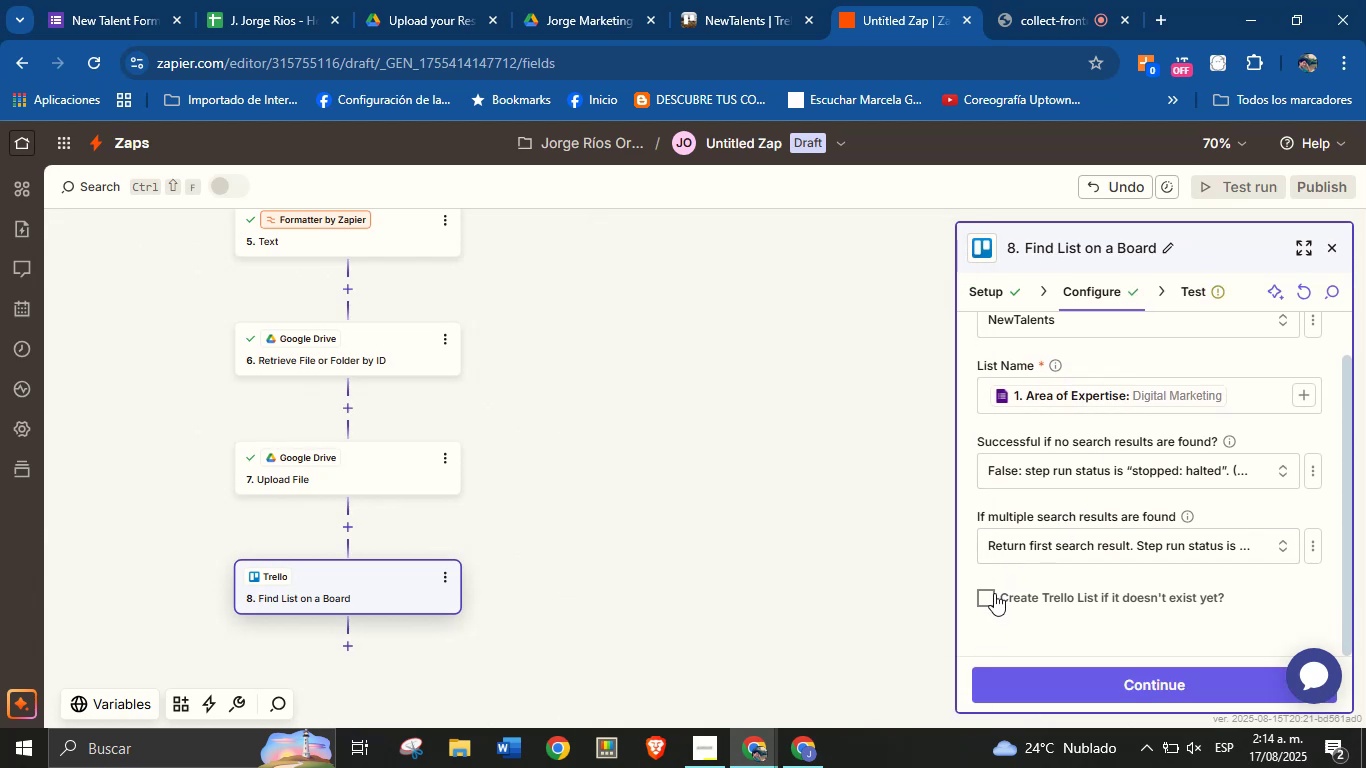 
left_click([992, 598])
 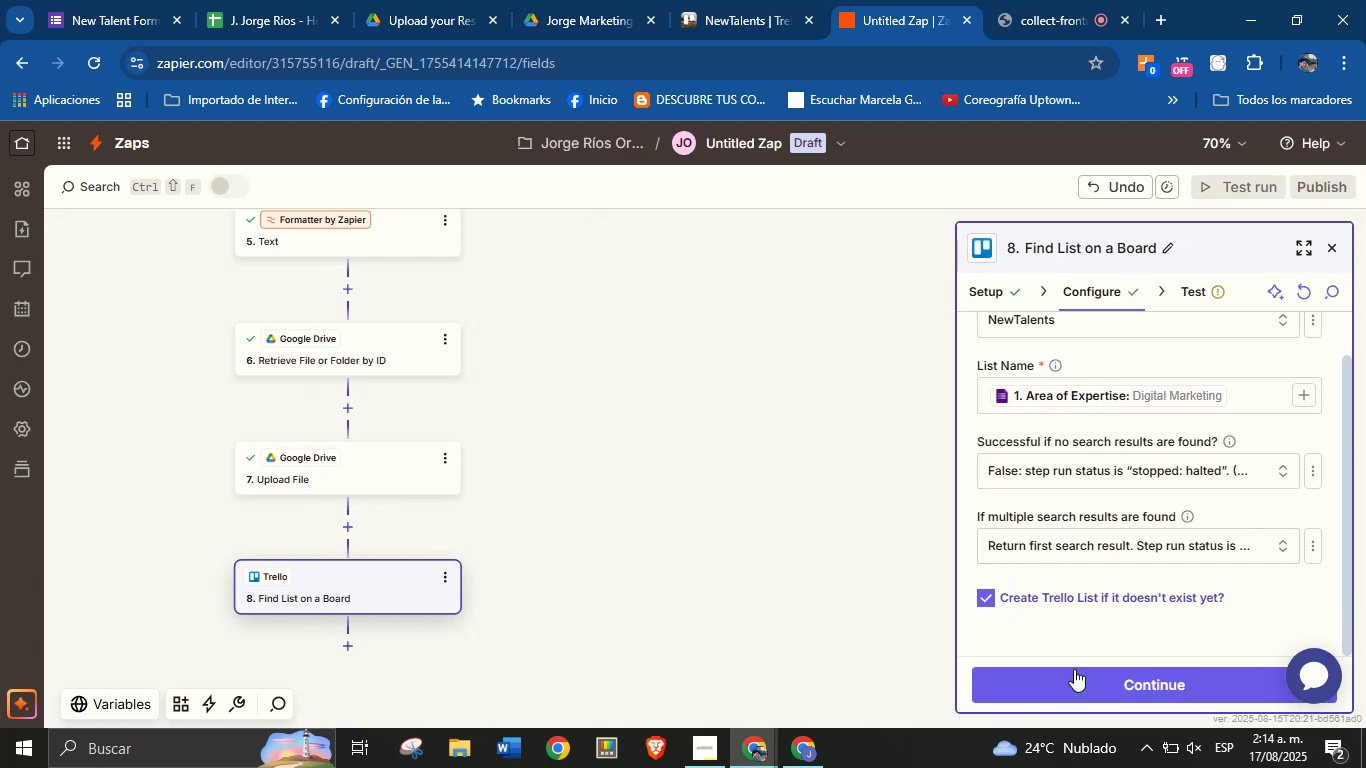 
left_click([1081, 676])
 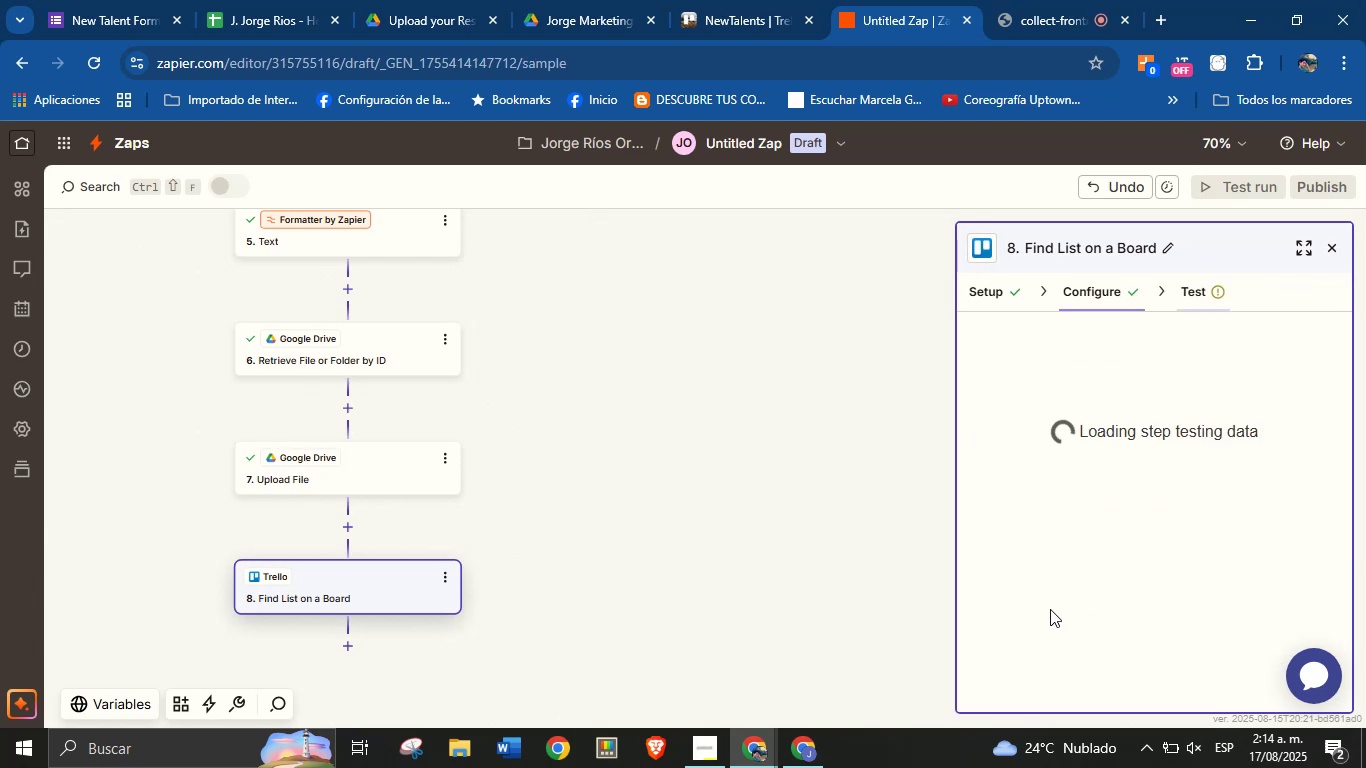 
scroll: coordinate [1111, 515], scroll_direction: down, amount: 3.0
 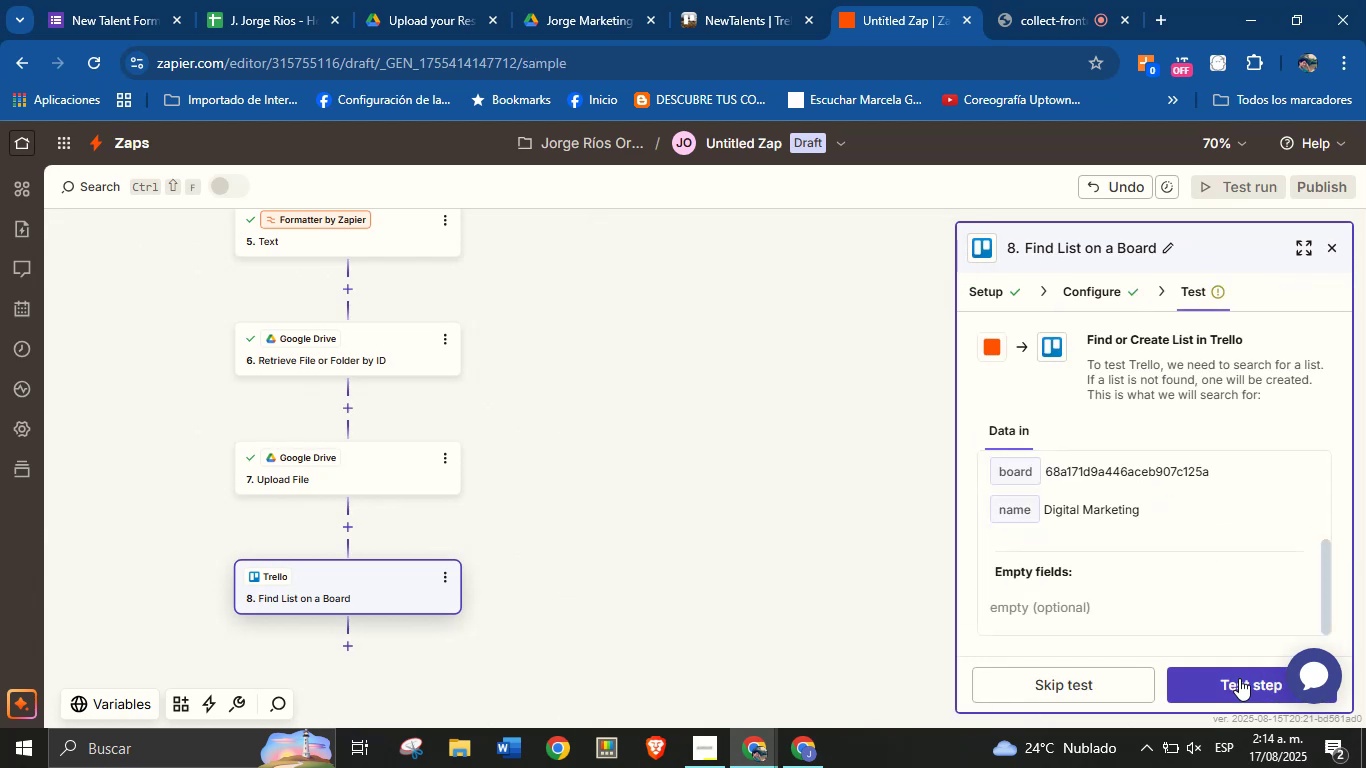 
left_click([1239, 678])
 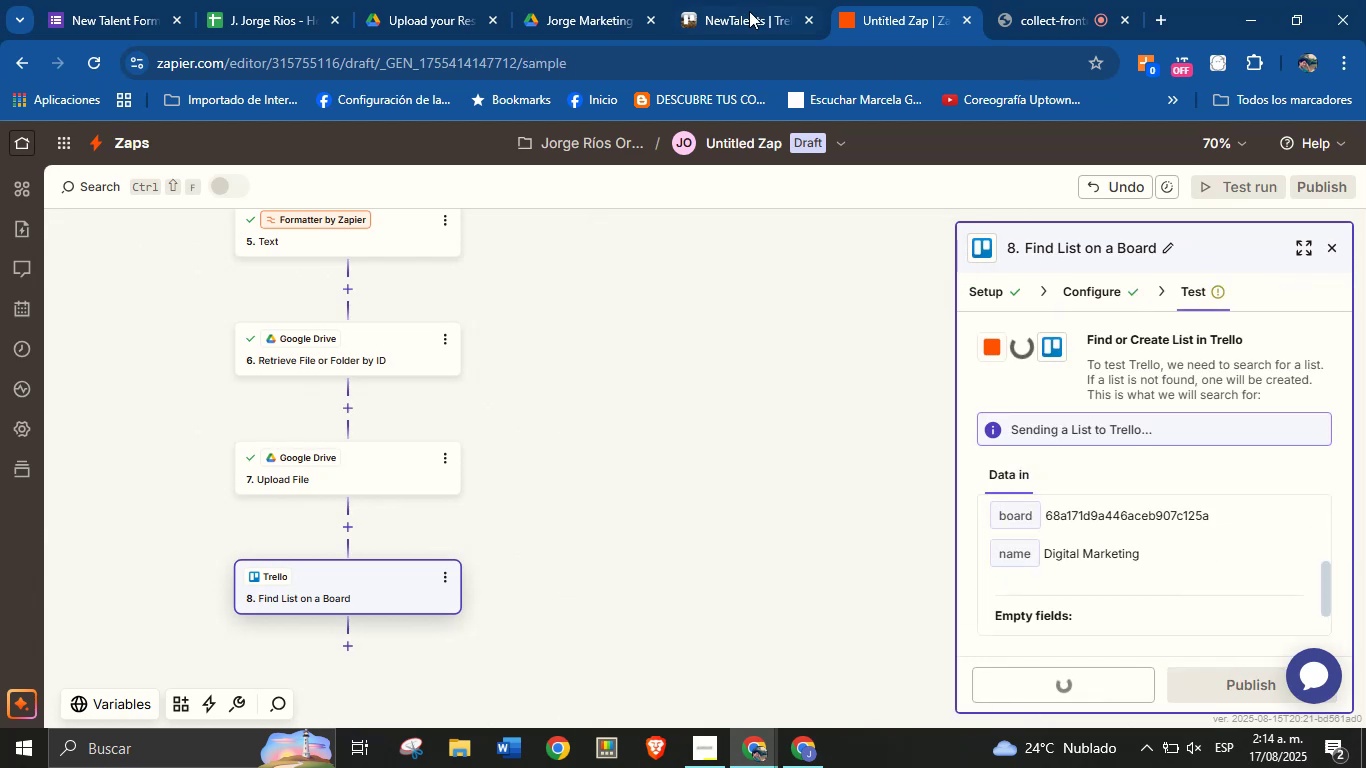 
left_click([751, 0])
 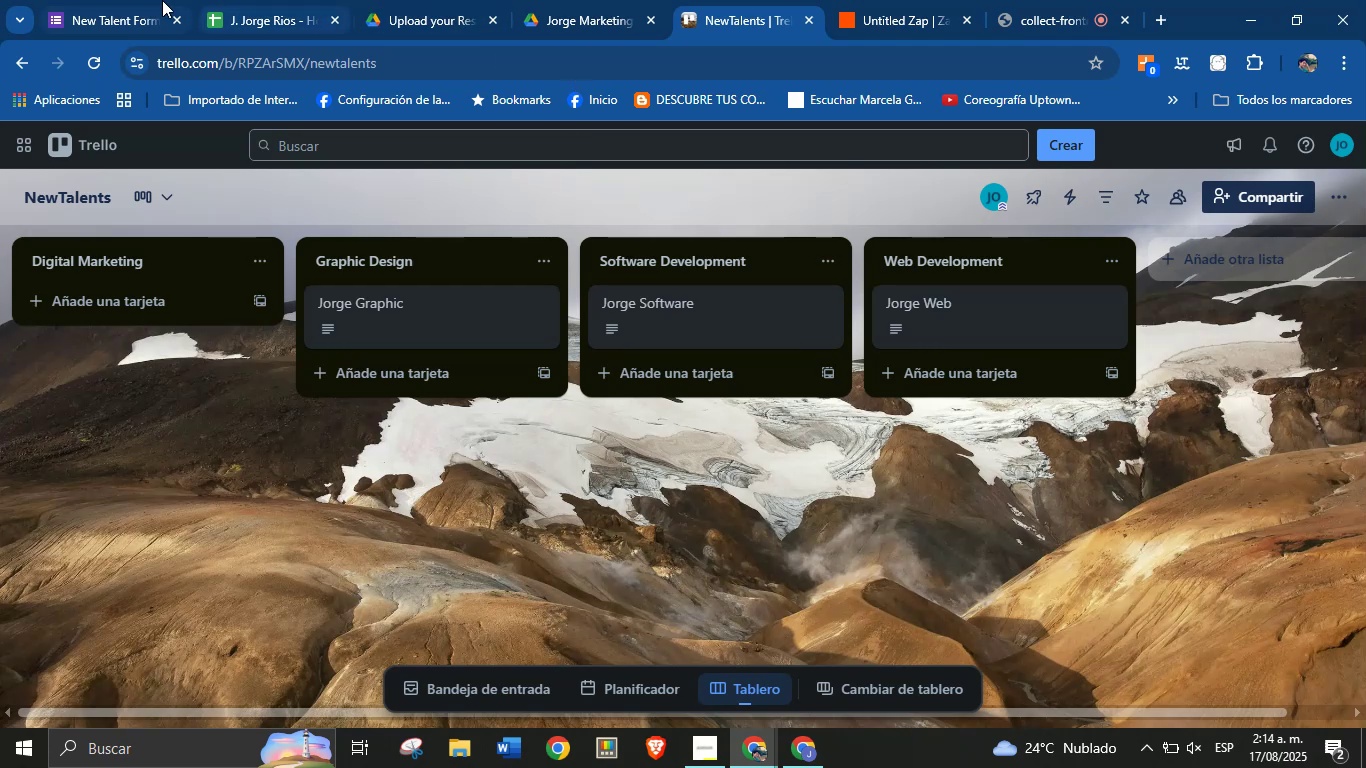 
wait(5.86)
 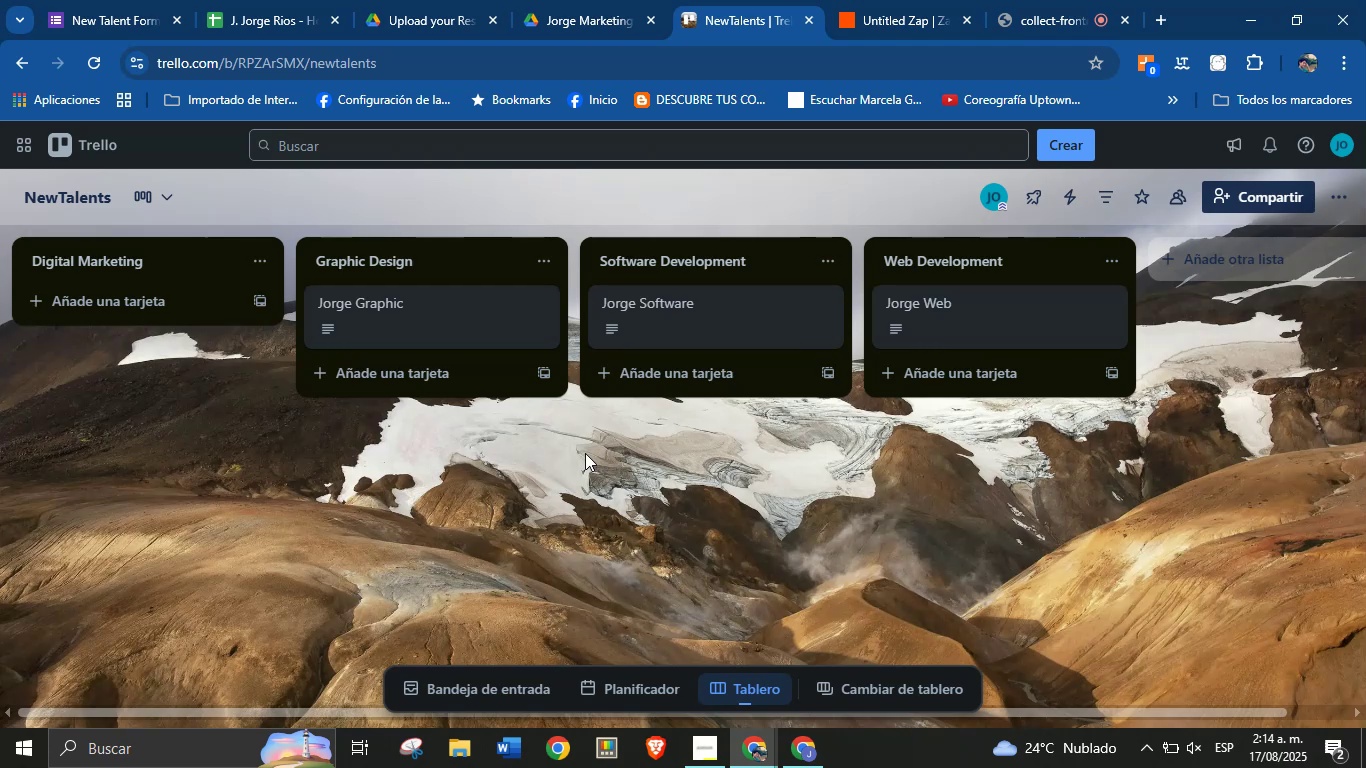 
left_click([881, 0])
 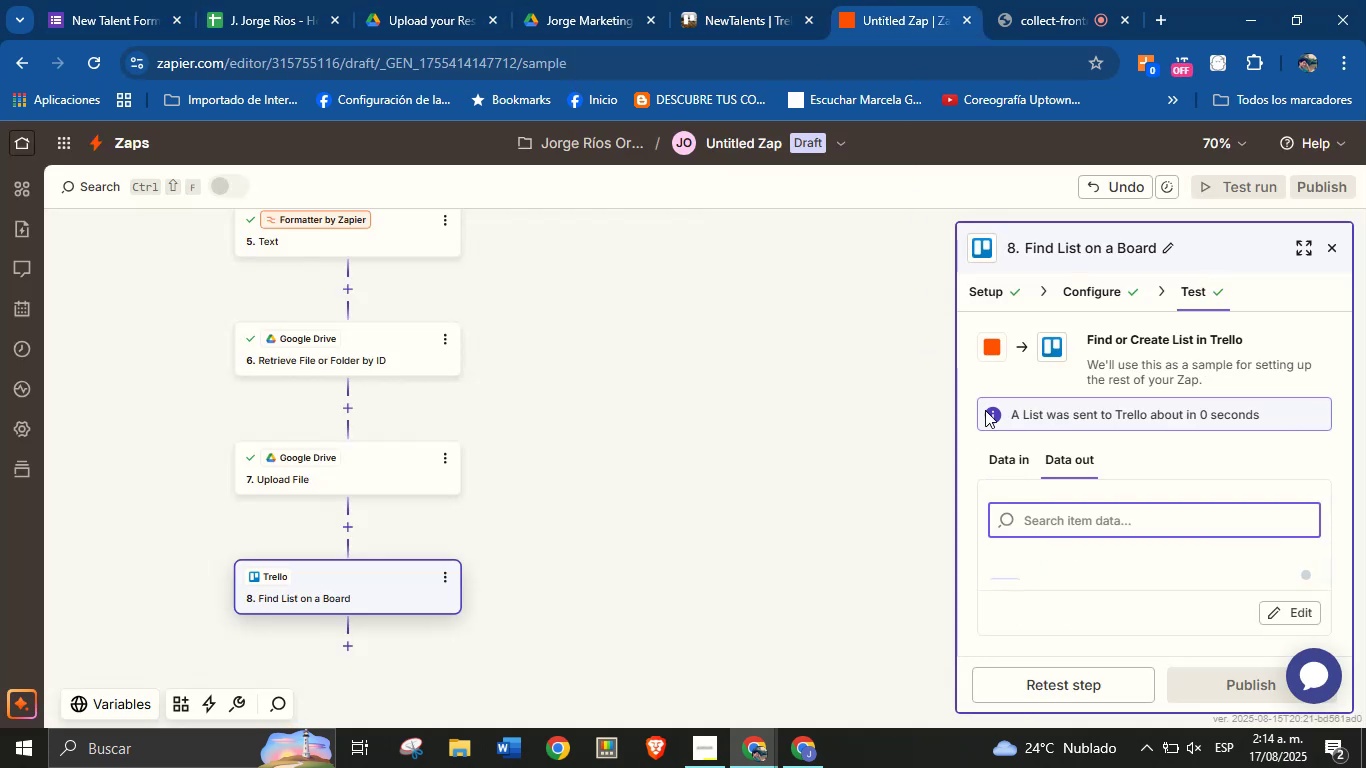 
scroll: coordinate [1057, 481], scroll_direction: down, amount: 3.0
 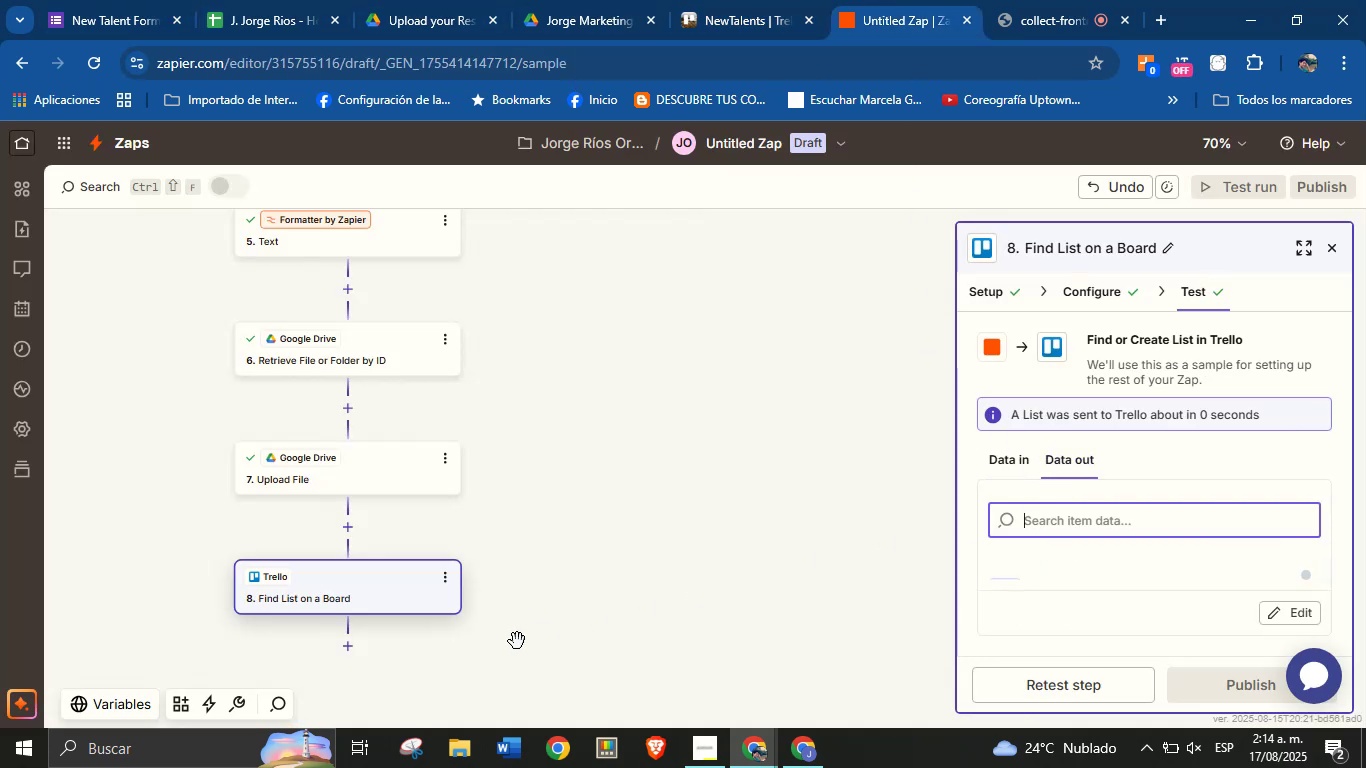 
left_click_drag(start_coordinate=[585, 591], to_coordinate=[592, 544])
 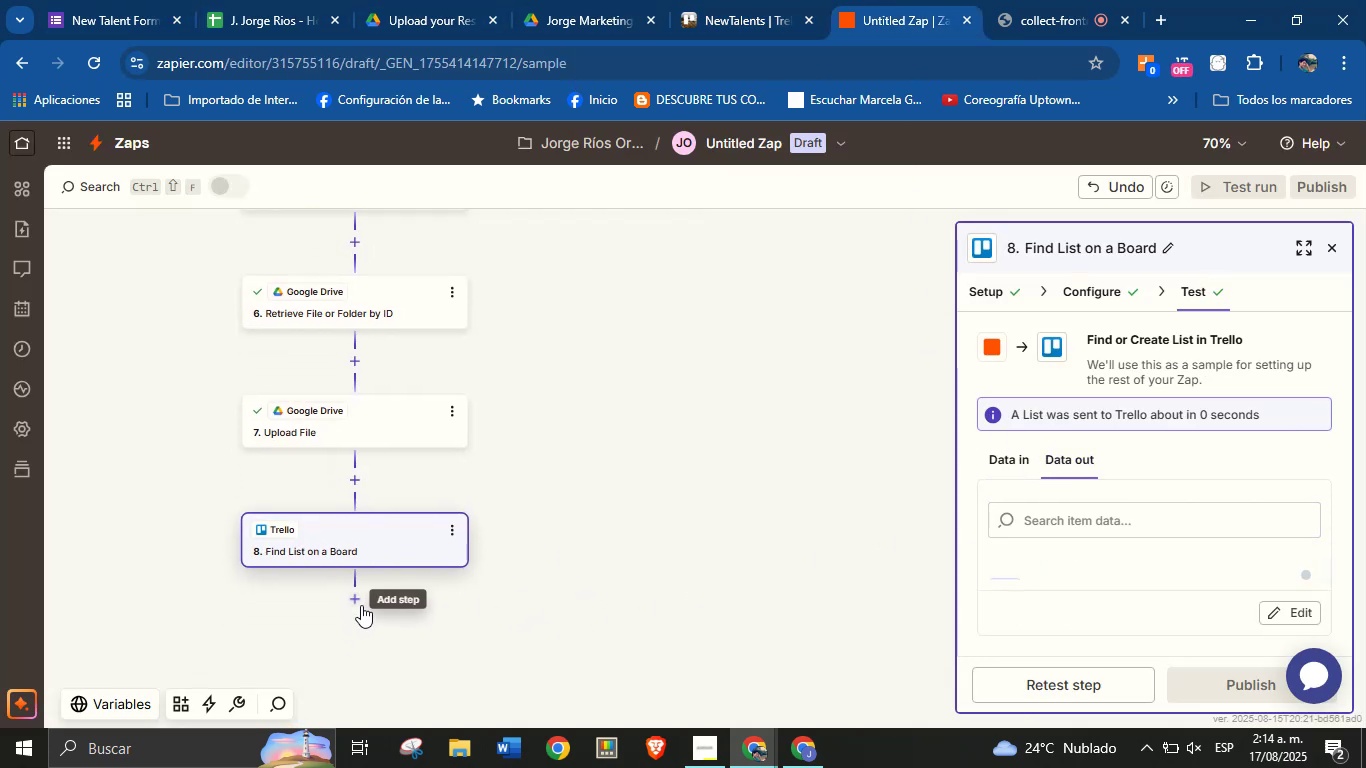 
left_click([358, 603])
 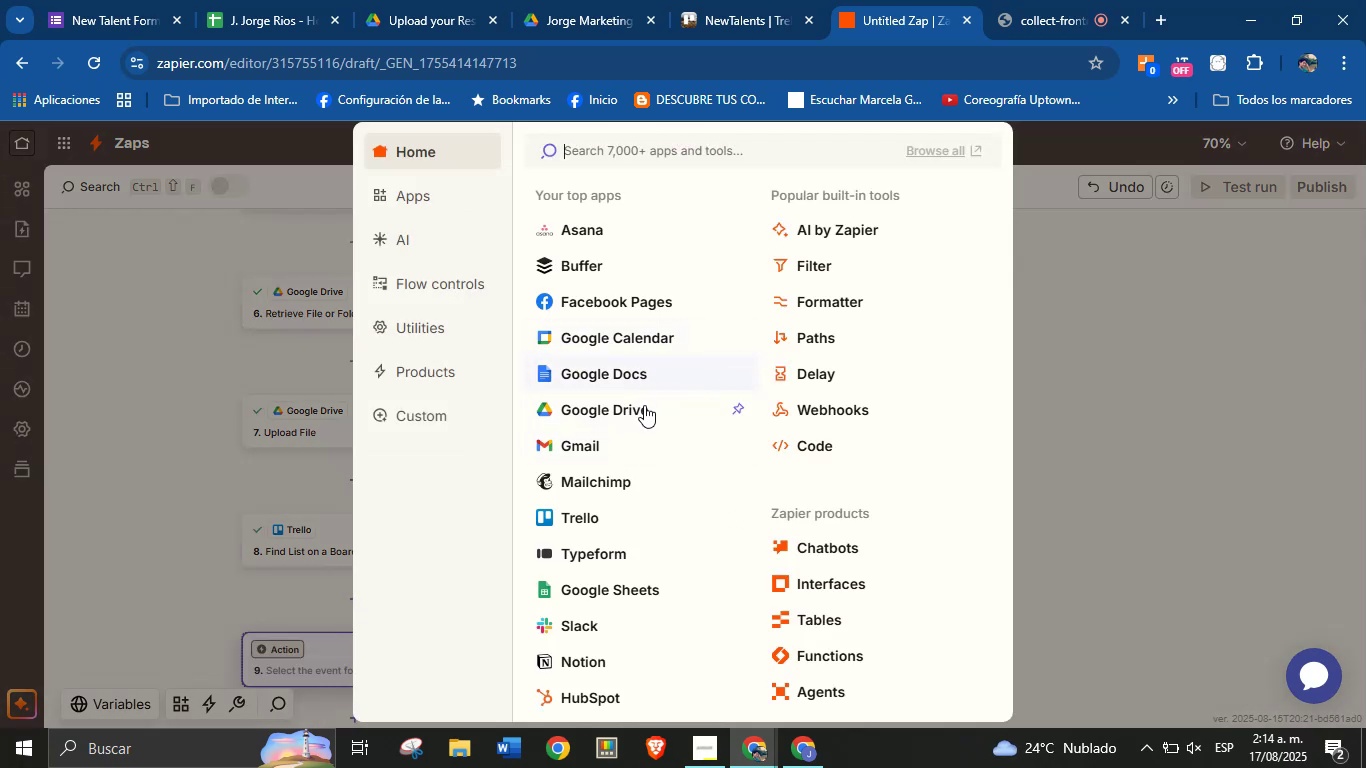 
left_click([629, 513])
 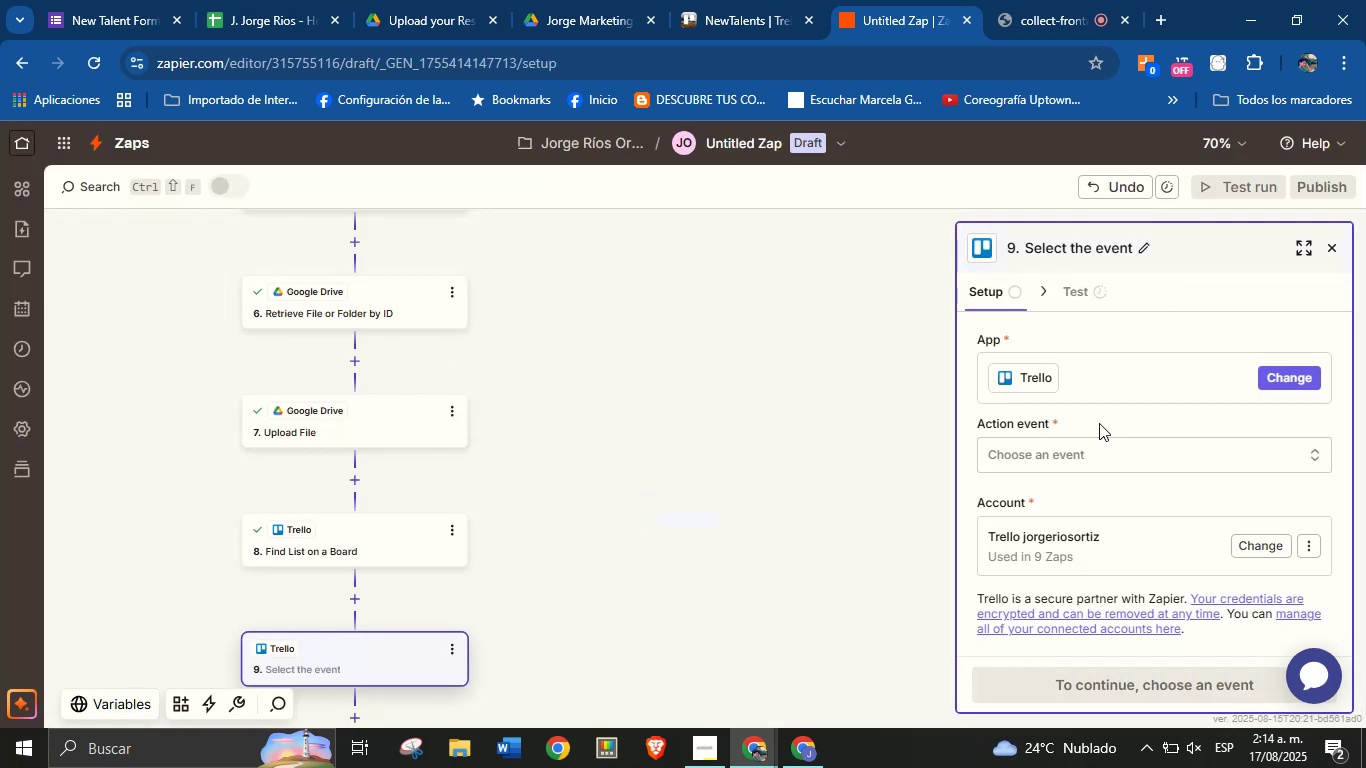 
left_click([1113, 446])
 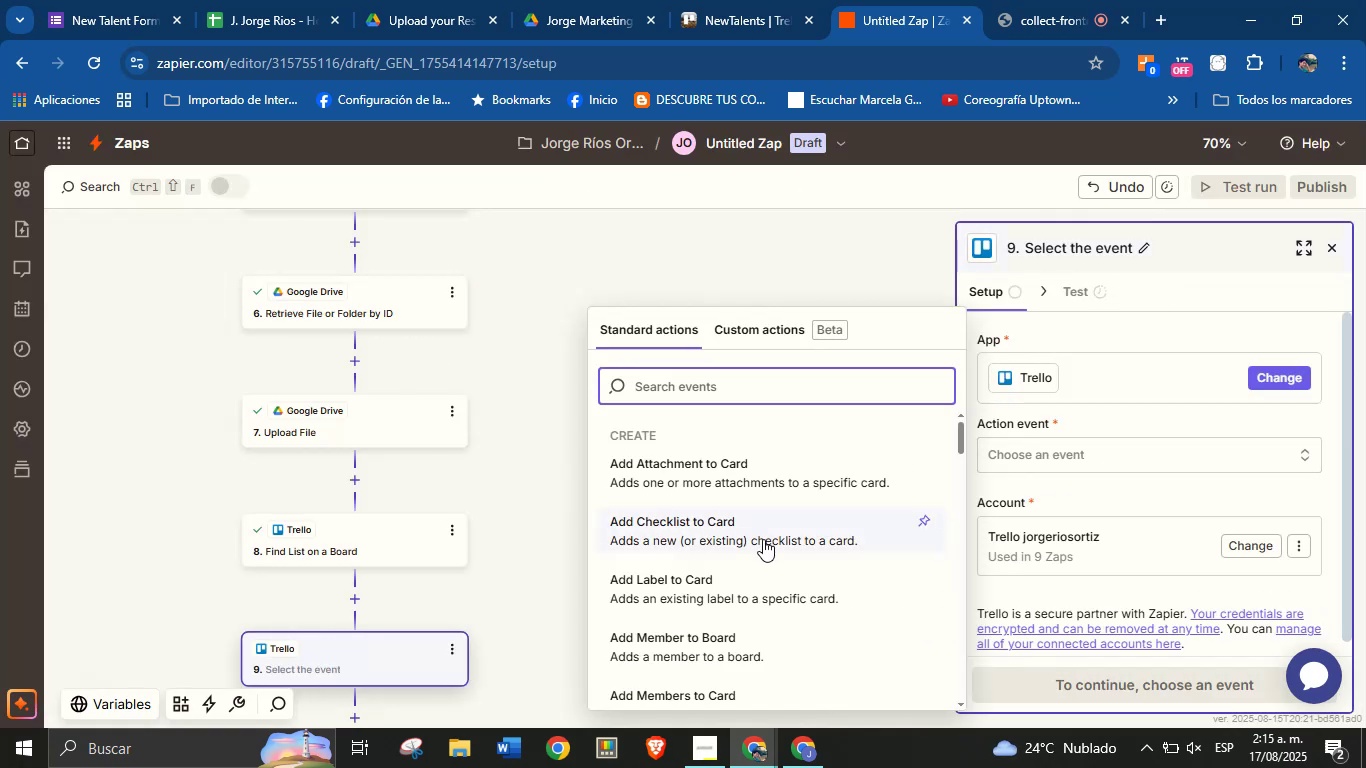 
scroll: coordinate [746, 575], scroll_direction: down, amount: 4.0
 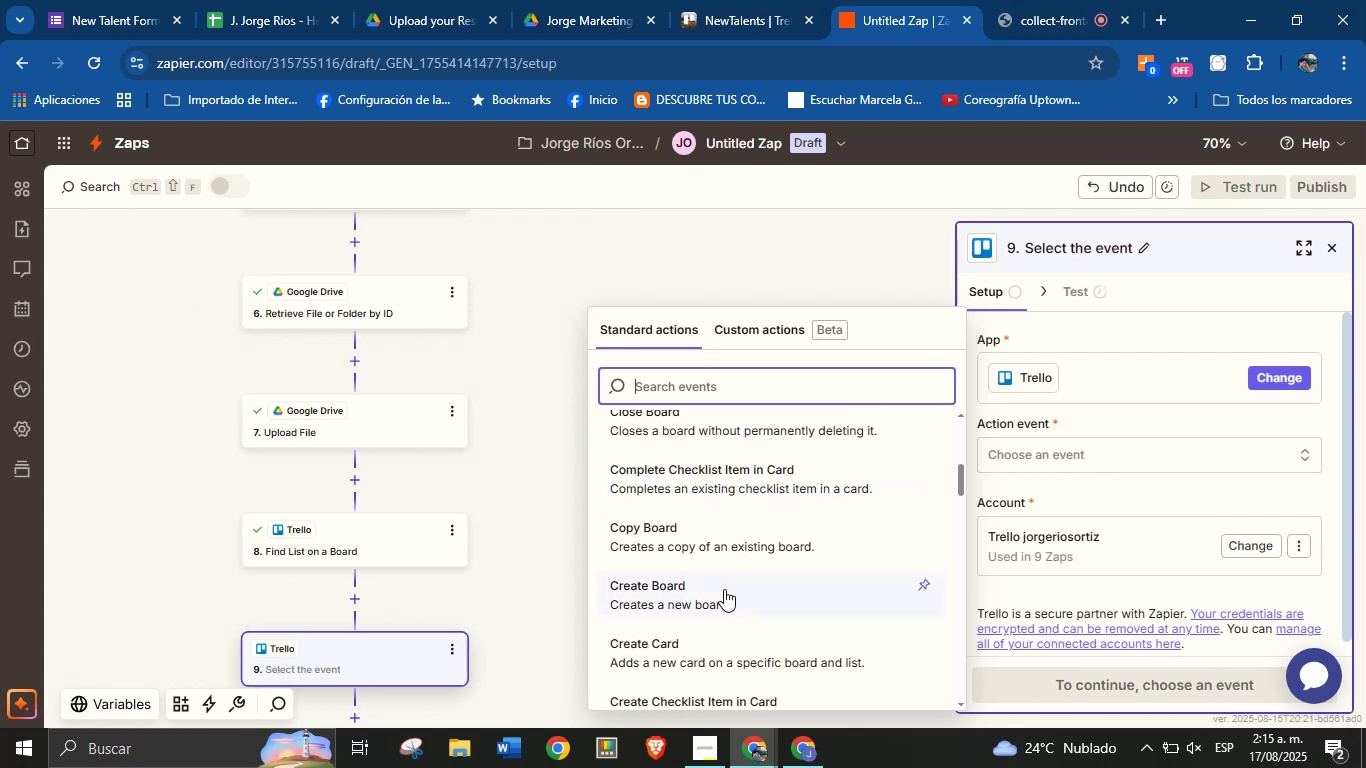 
left_click([724, 589])
 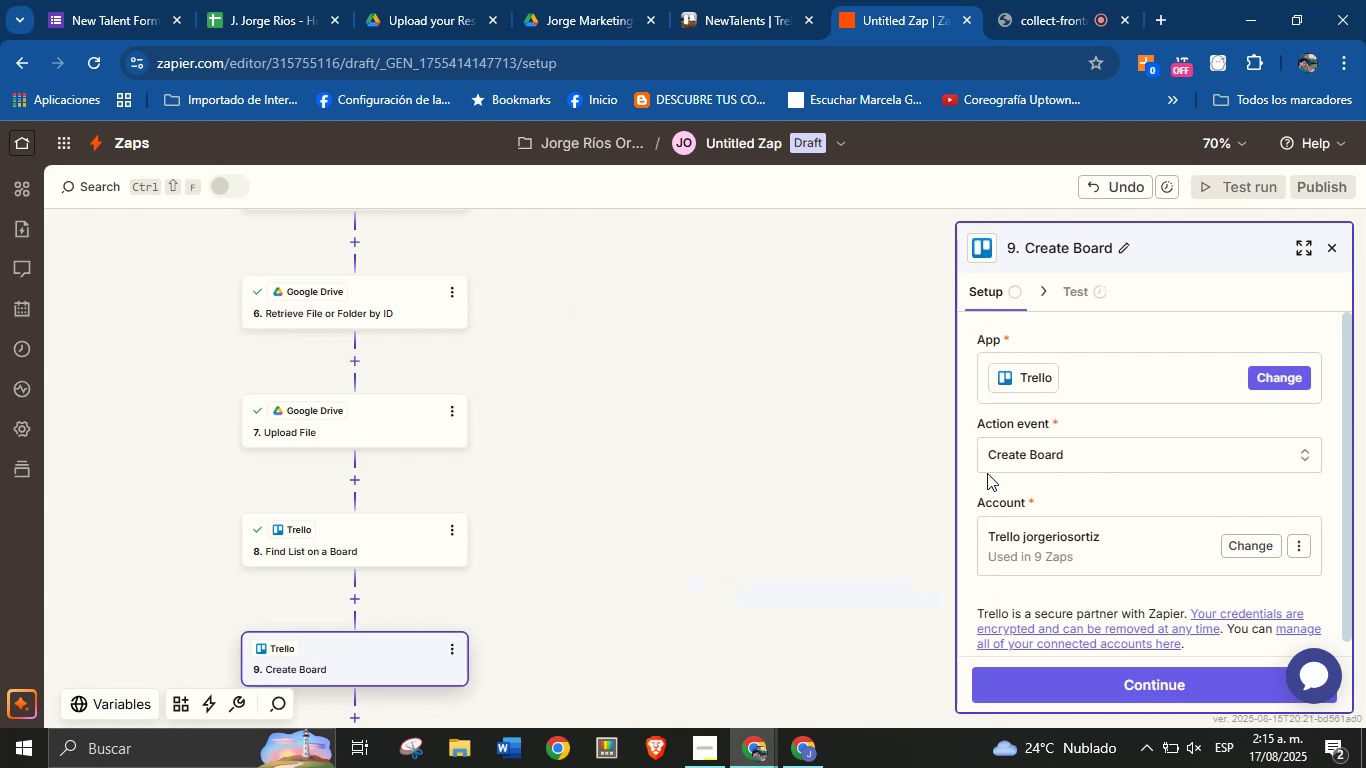 
scroll: coordinate [1061, 459], scroll_direction: down, amount: 2.0
 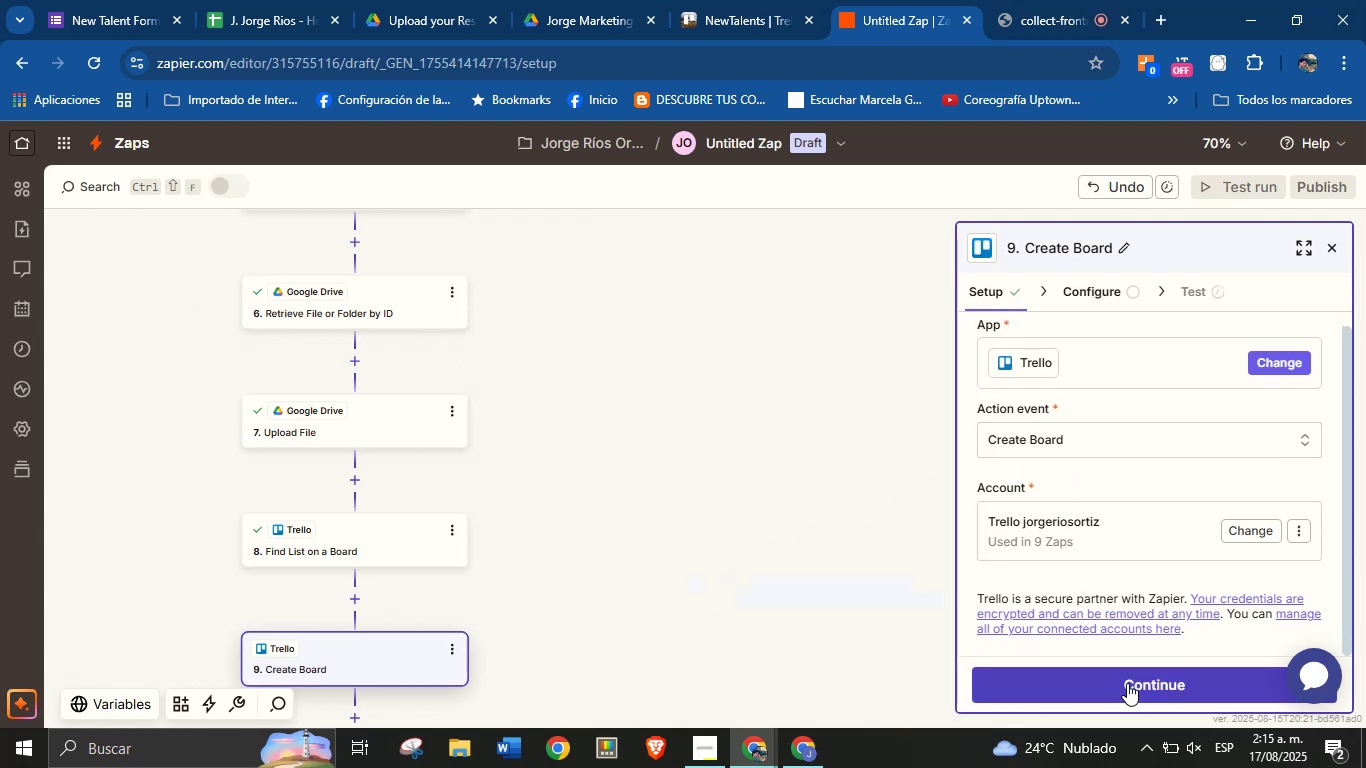 
left_click([1127, 683])
 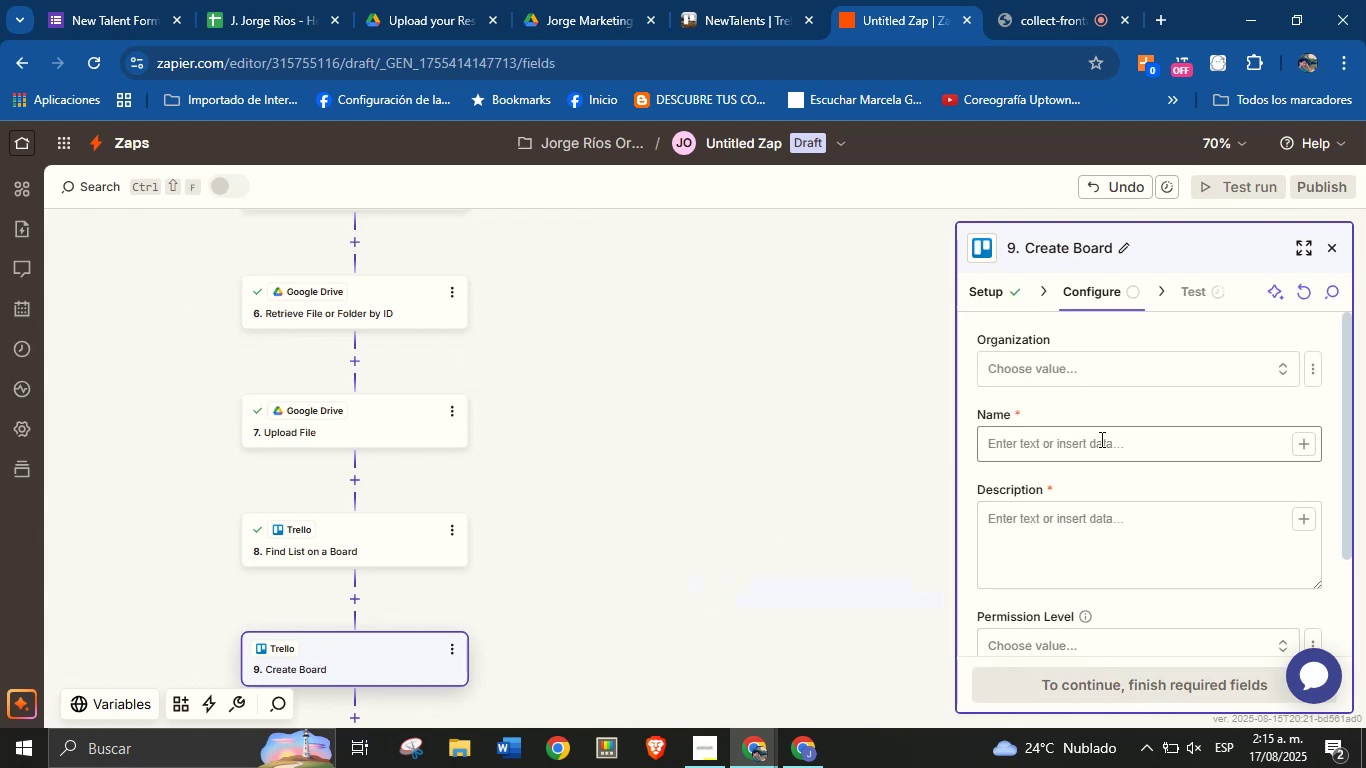 
left_click([1121, 372])
 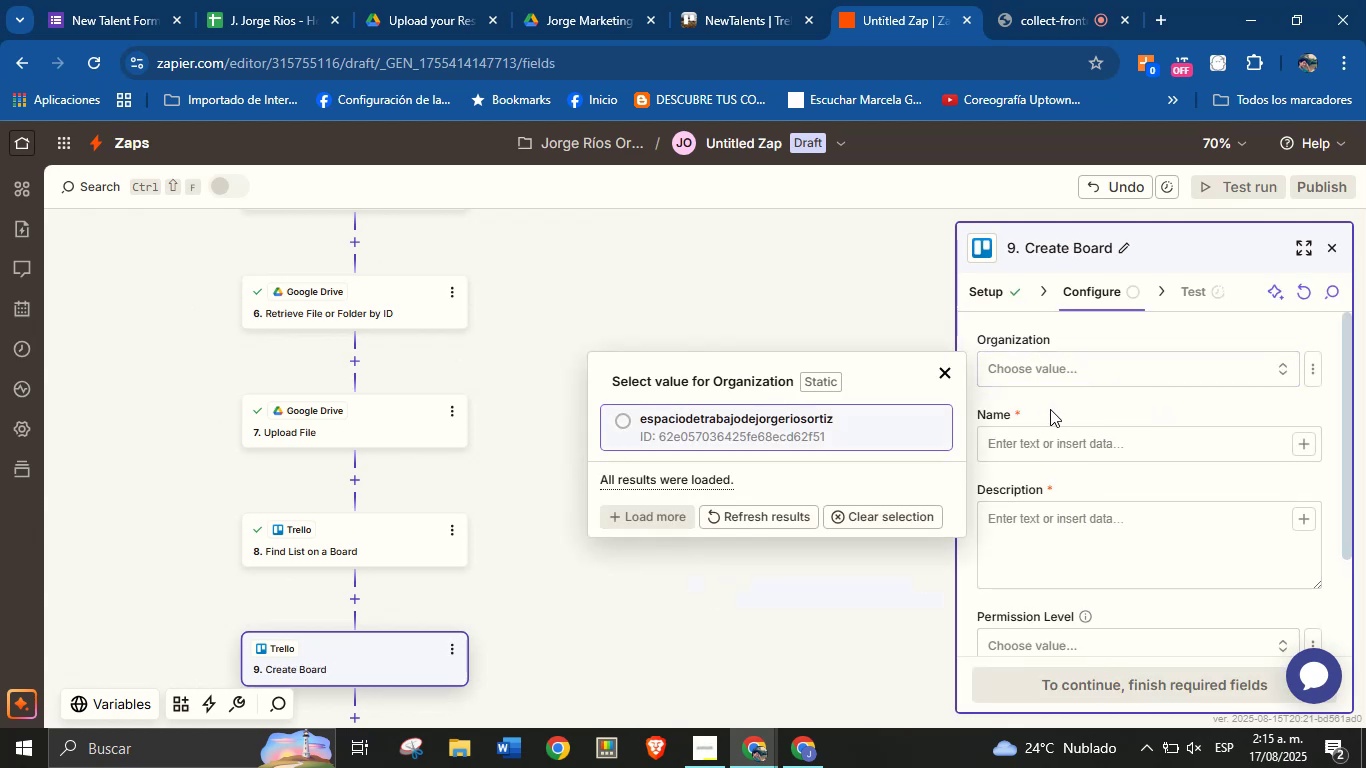 
left_click([1053, 408])
 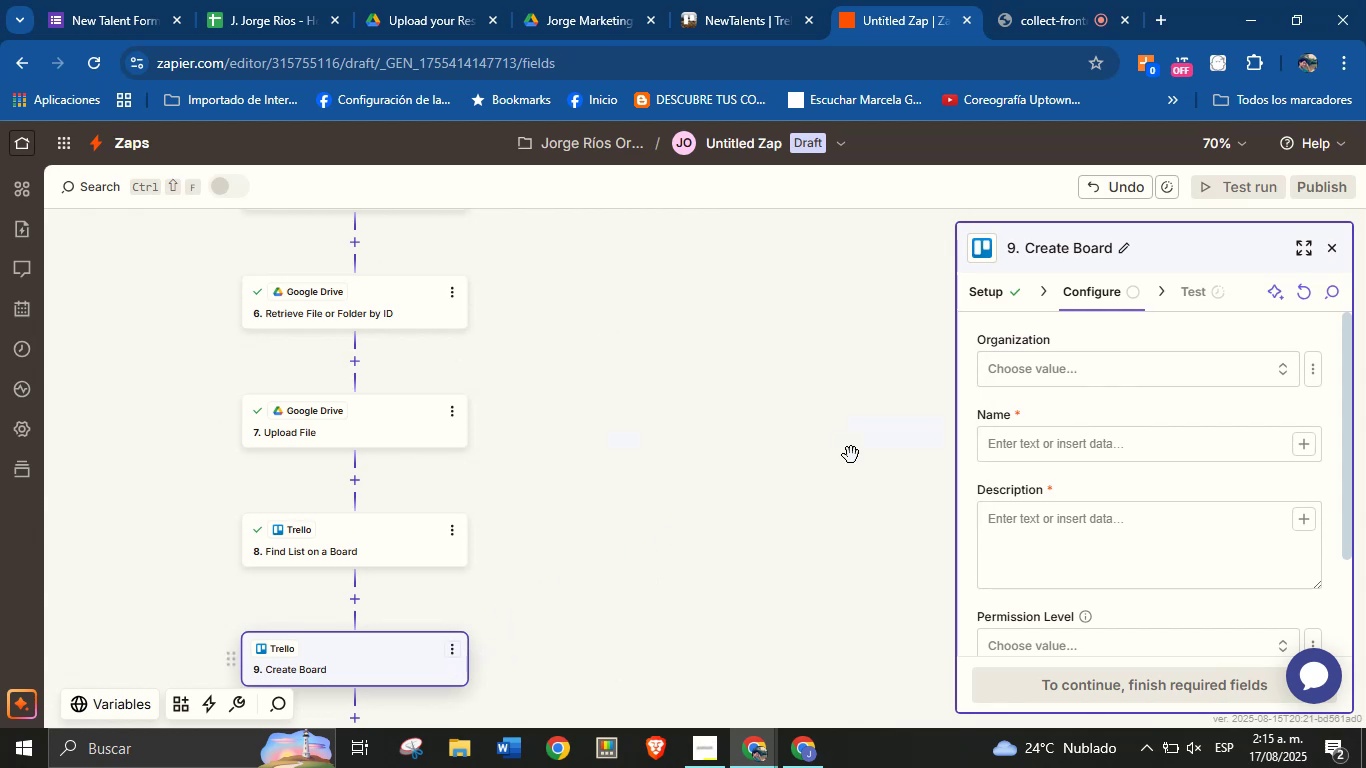 
left_click([1010, 301])
 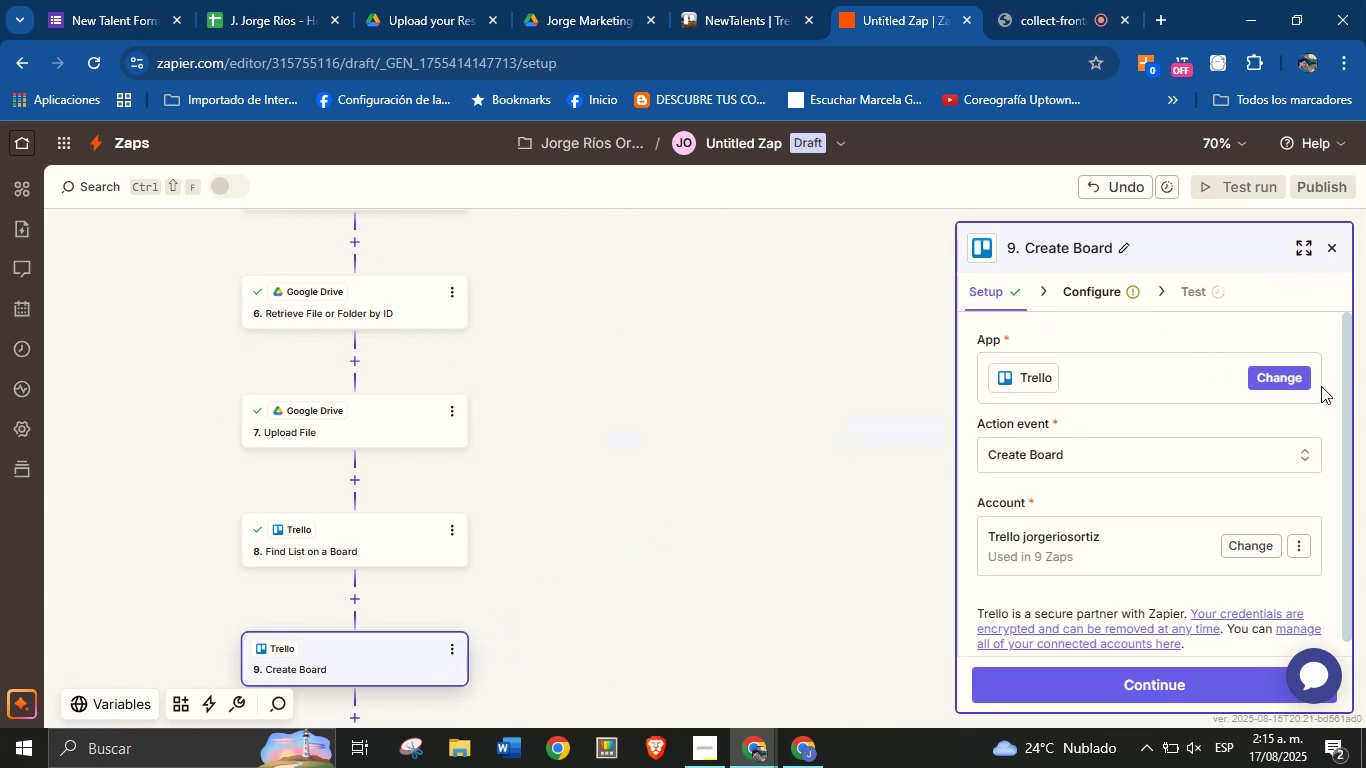 
left_click([1298, 379])
 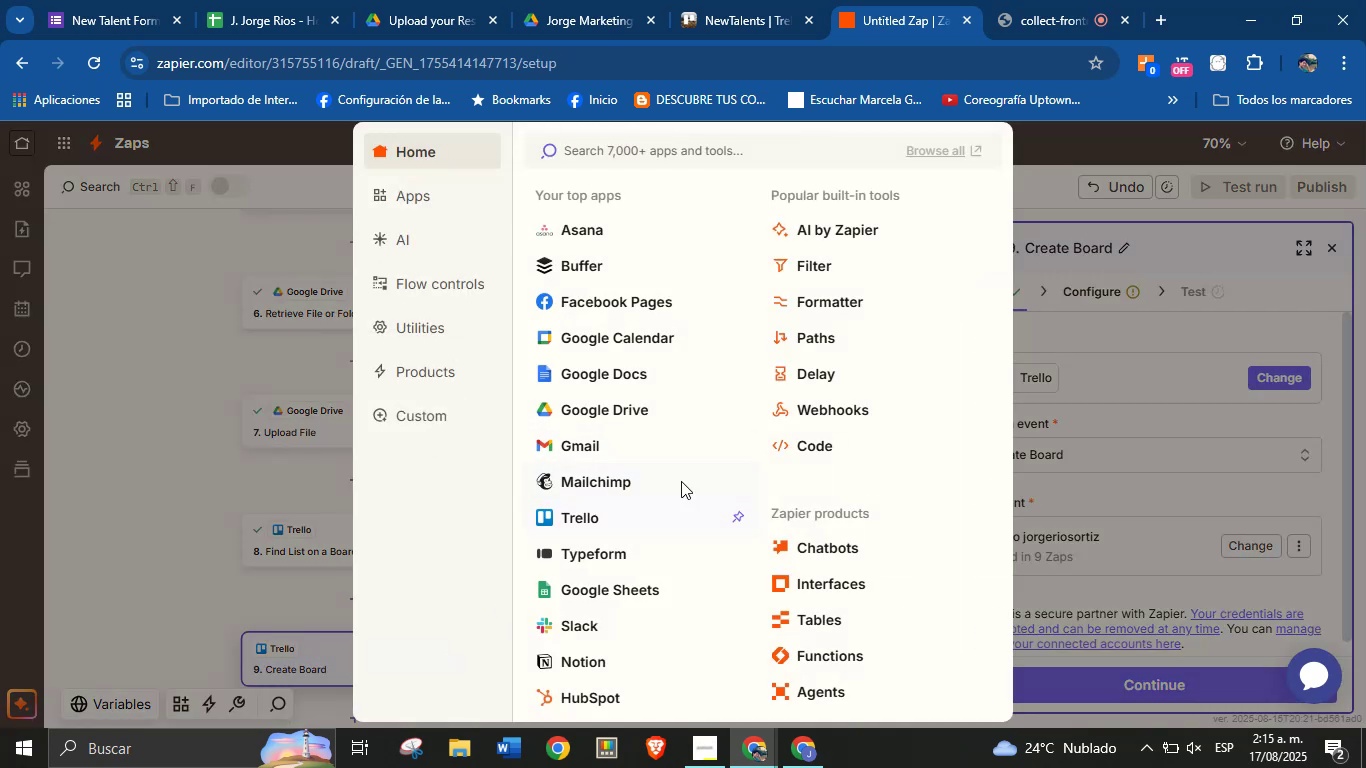 
left_click([1144, 384])
 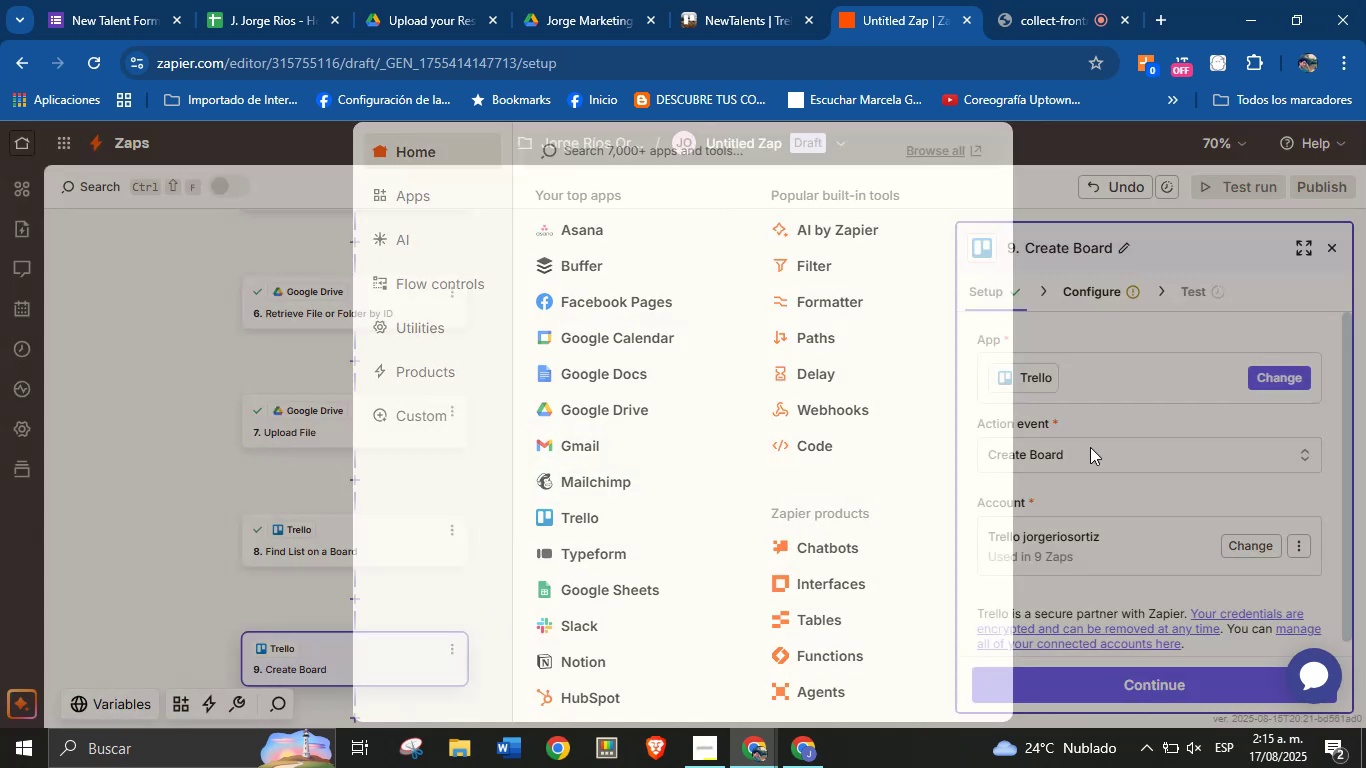 
double_click([1089, 448])
 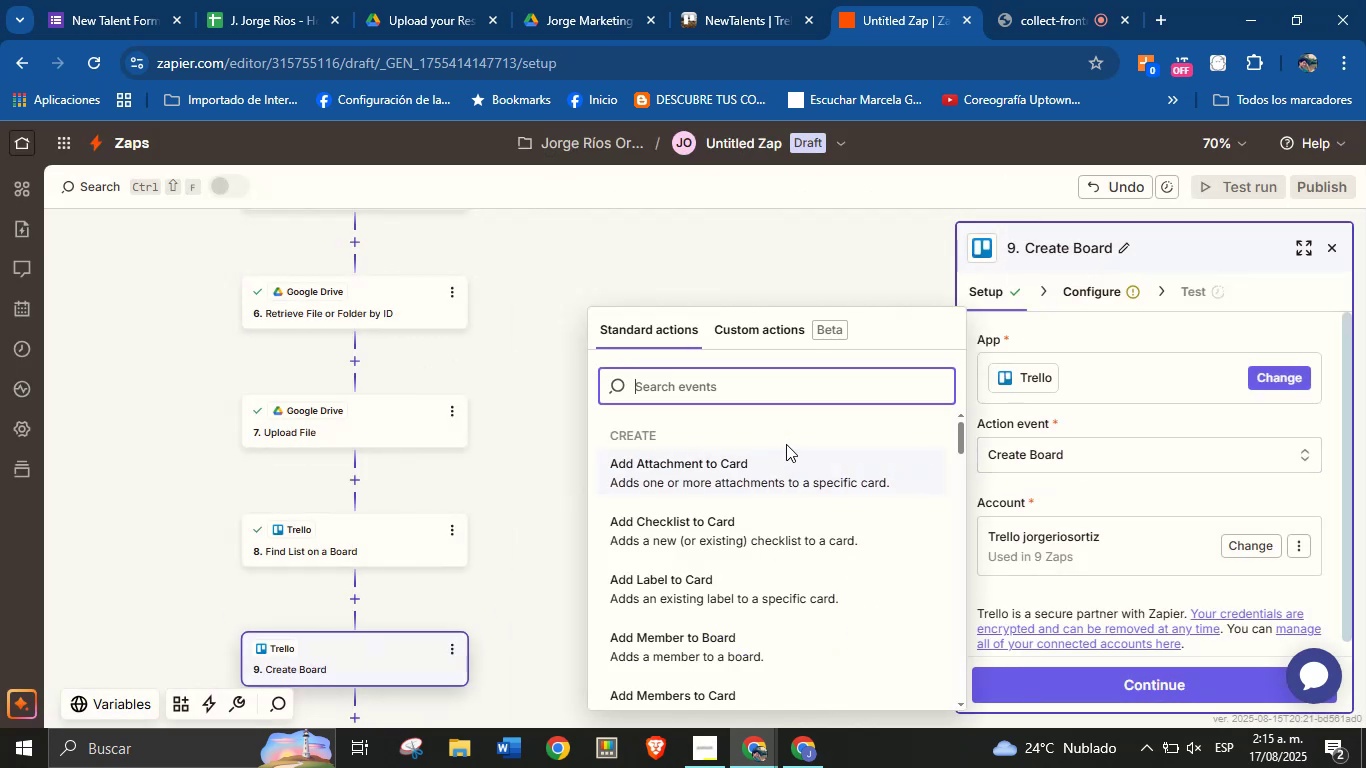 
type(card)
 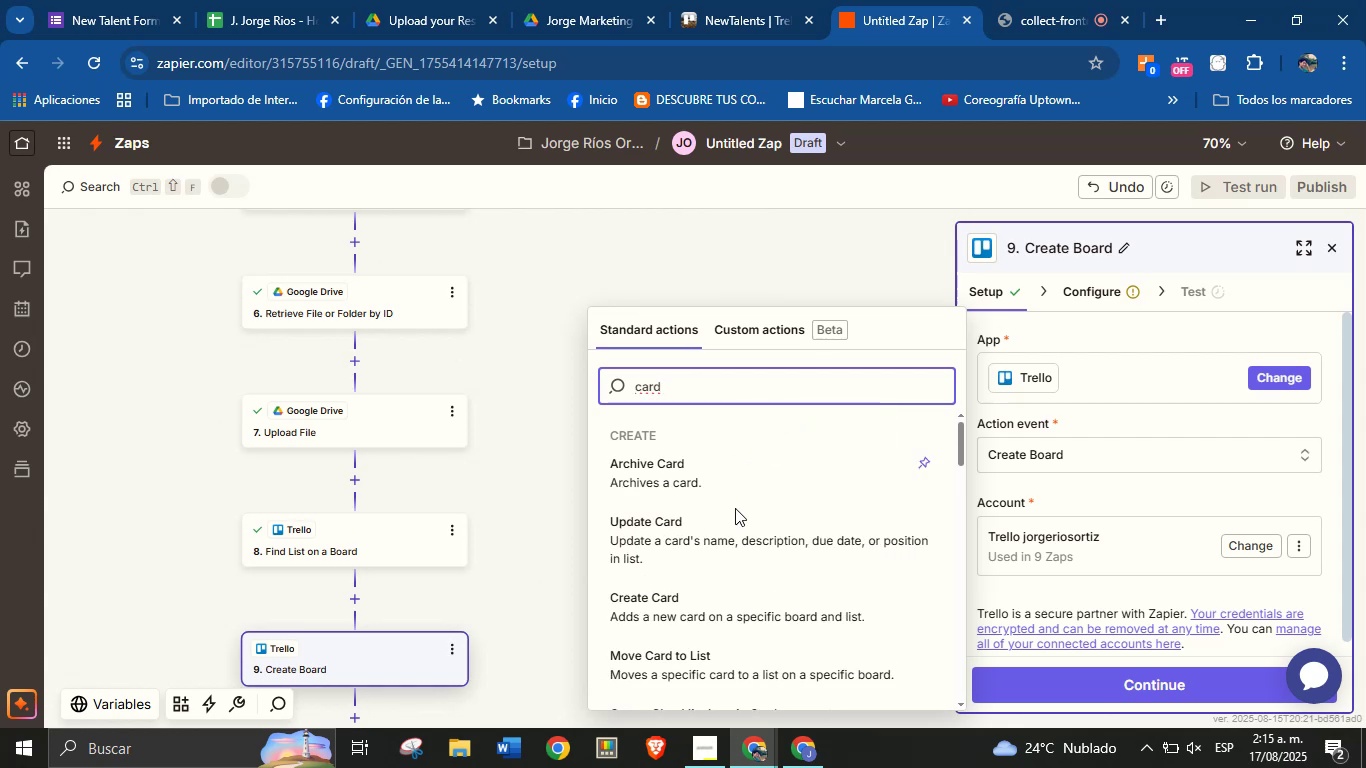 
left_click([727, 603])
 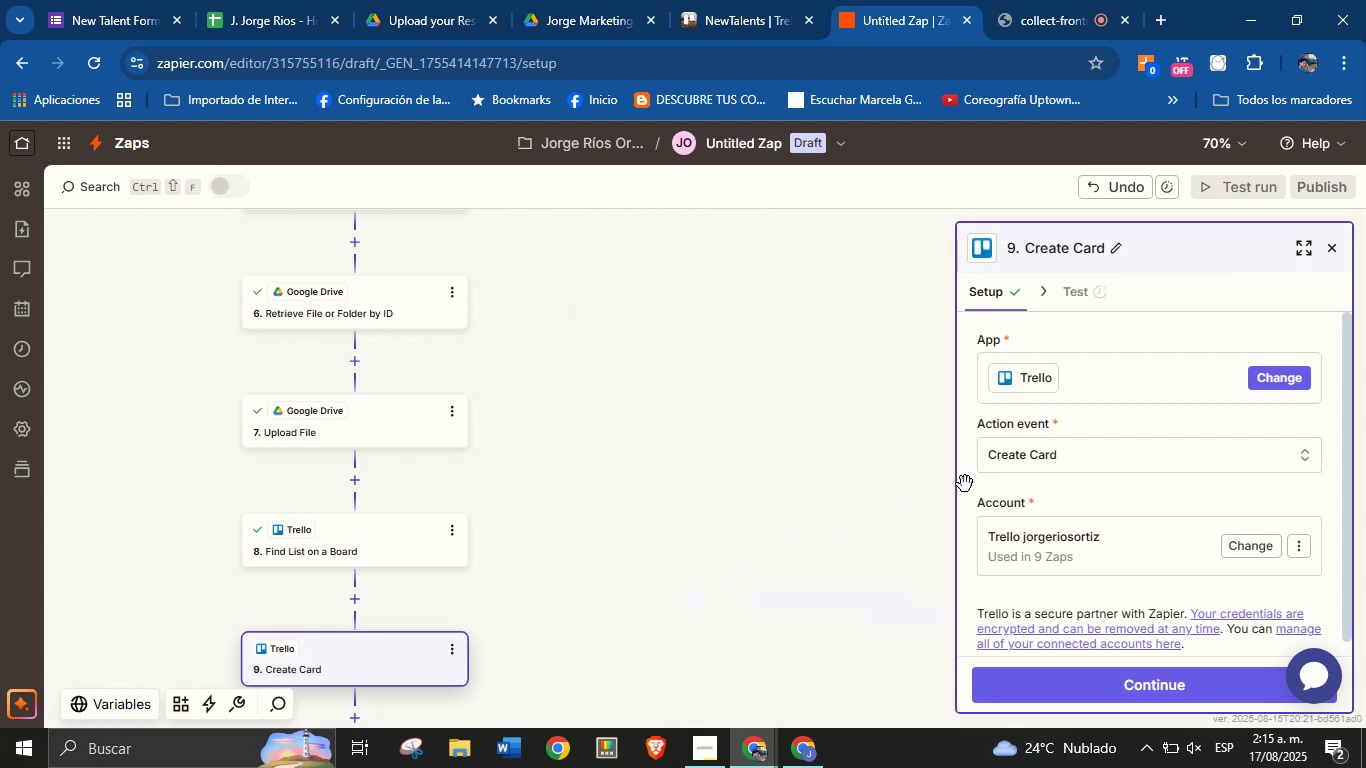 
scroll: coordinate [1054, 464], scroll_direction: down, amount: 1.0
 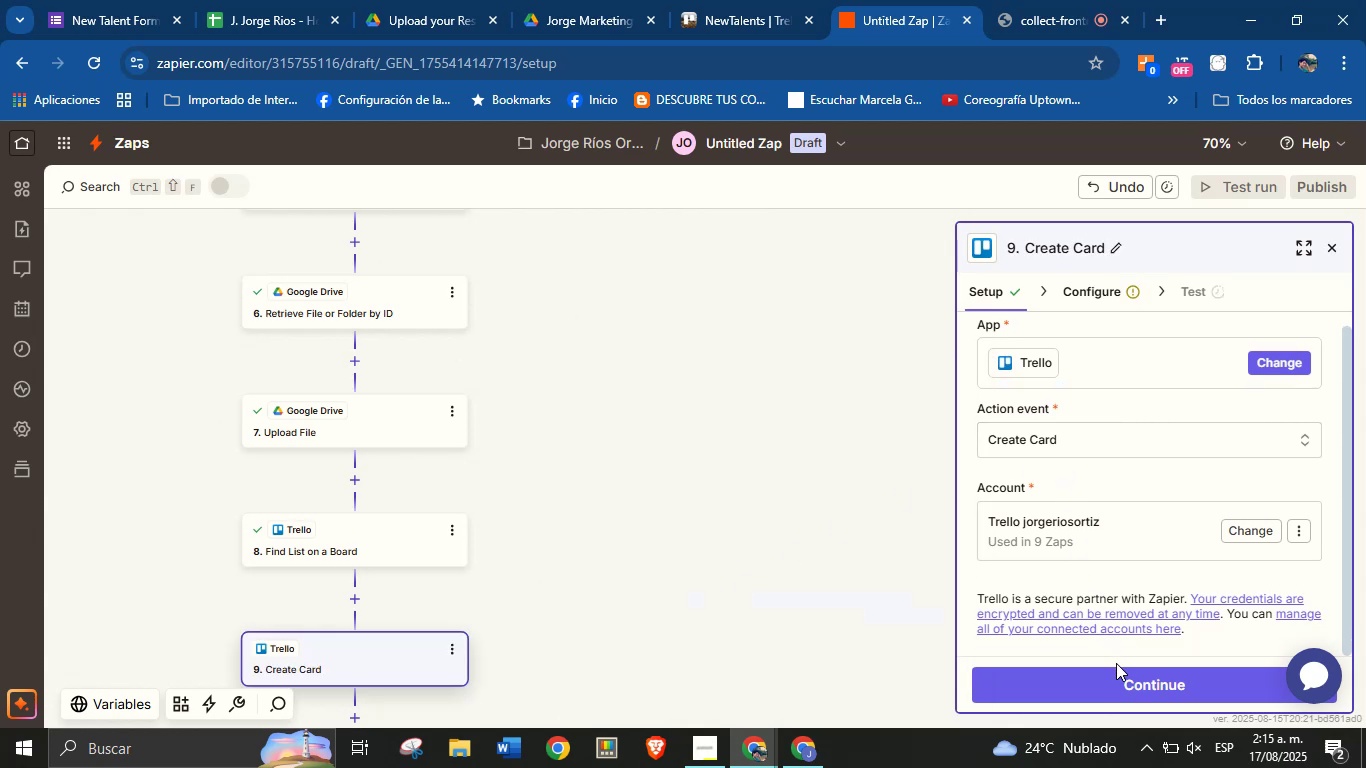 
left_click([1117, 673])
 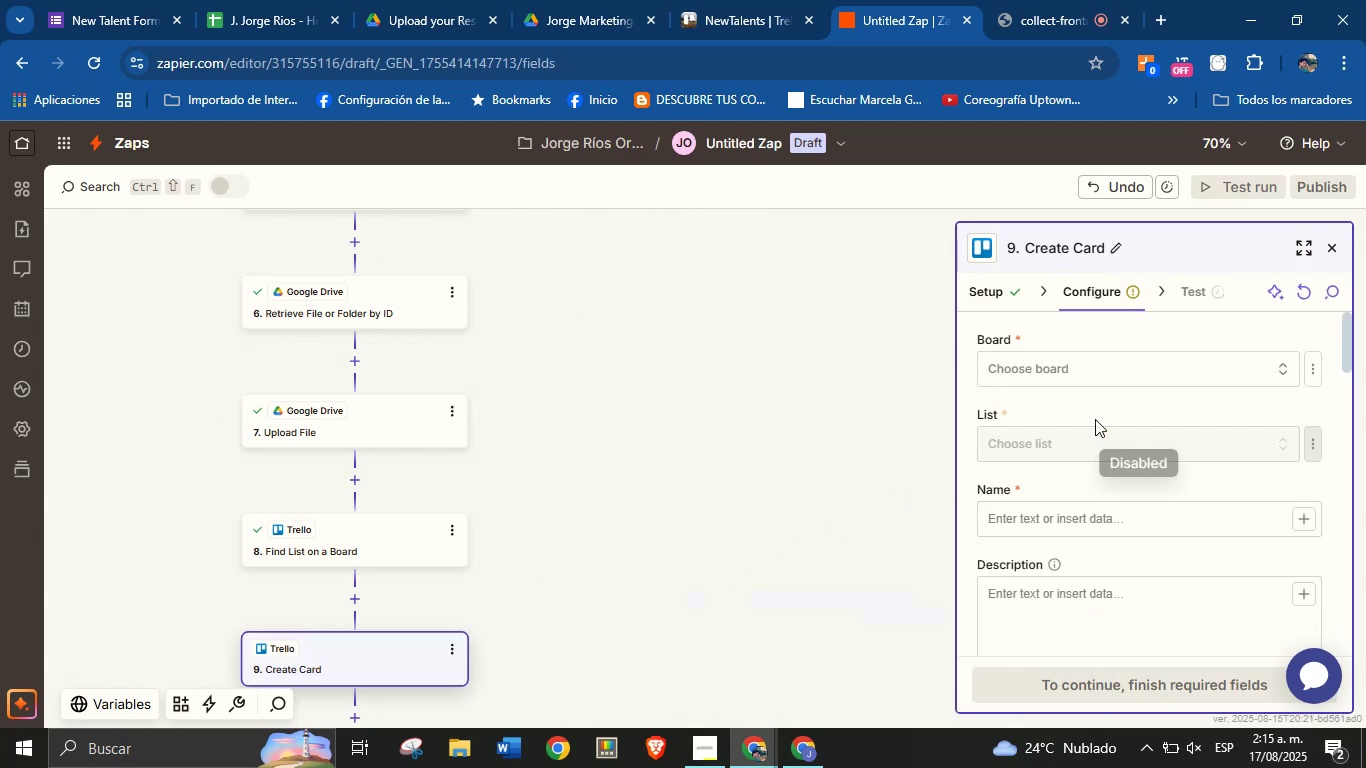 
left_click([1100, 382])
 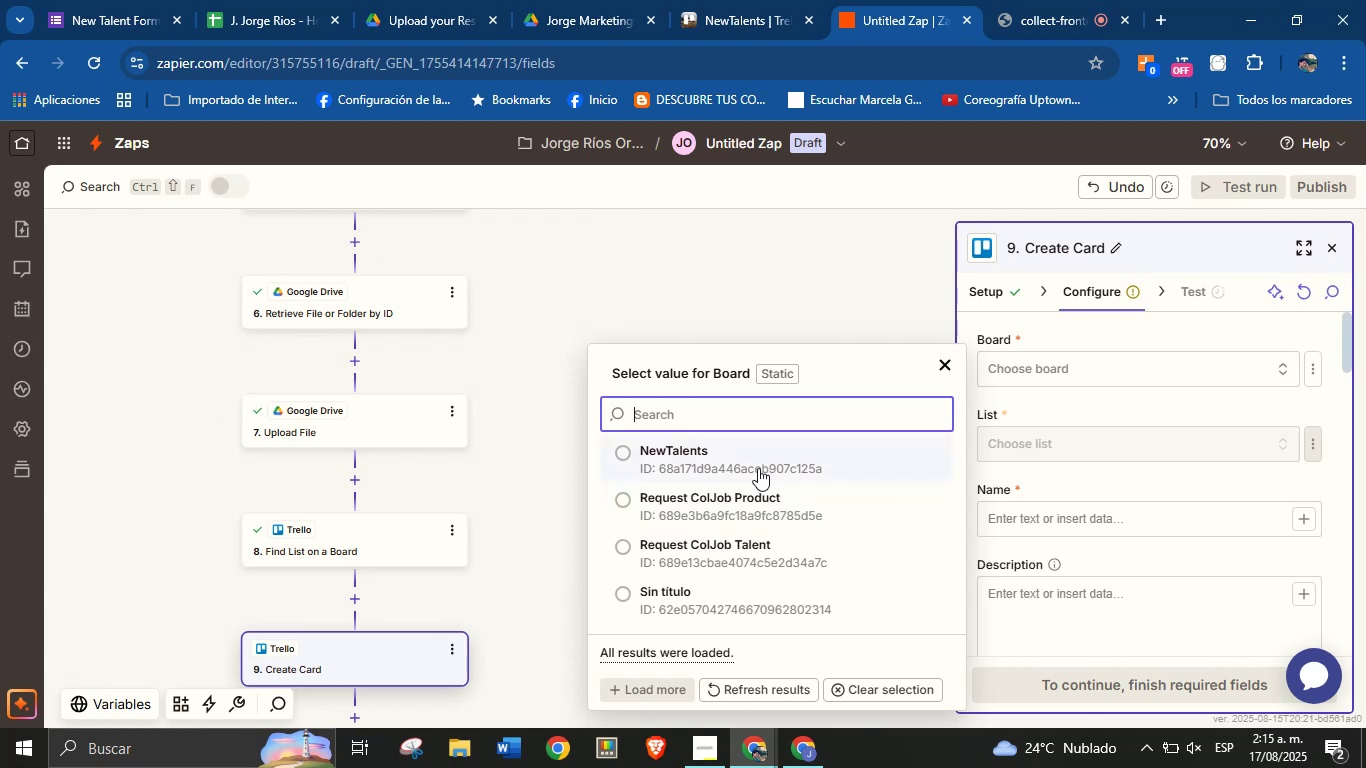 
left_click([757, 454])
 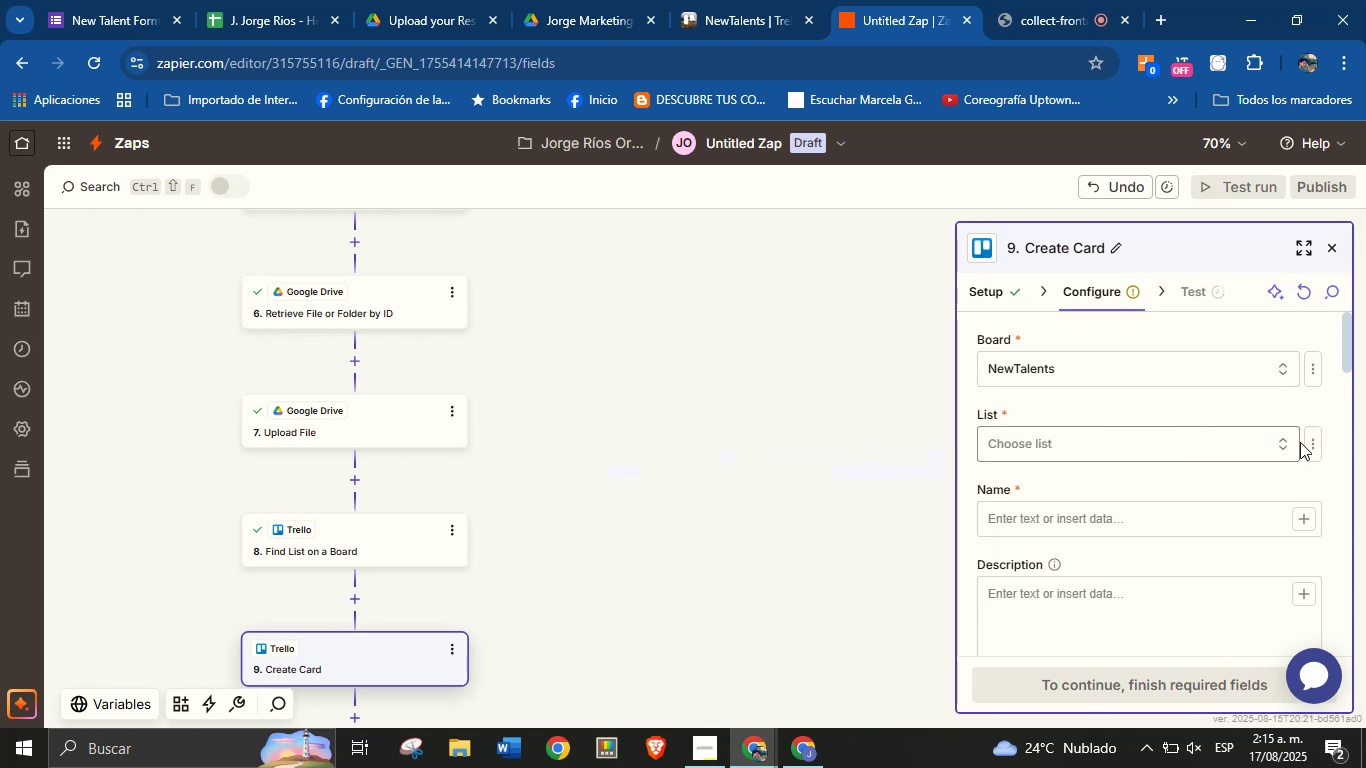 
left_click([1310, 447])
 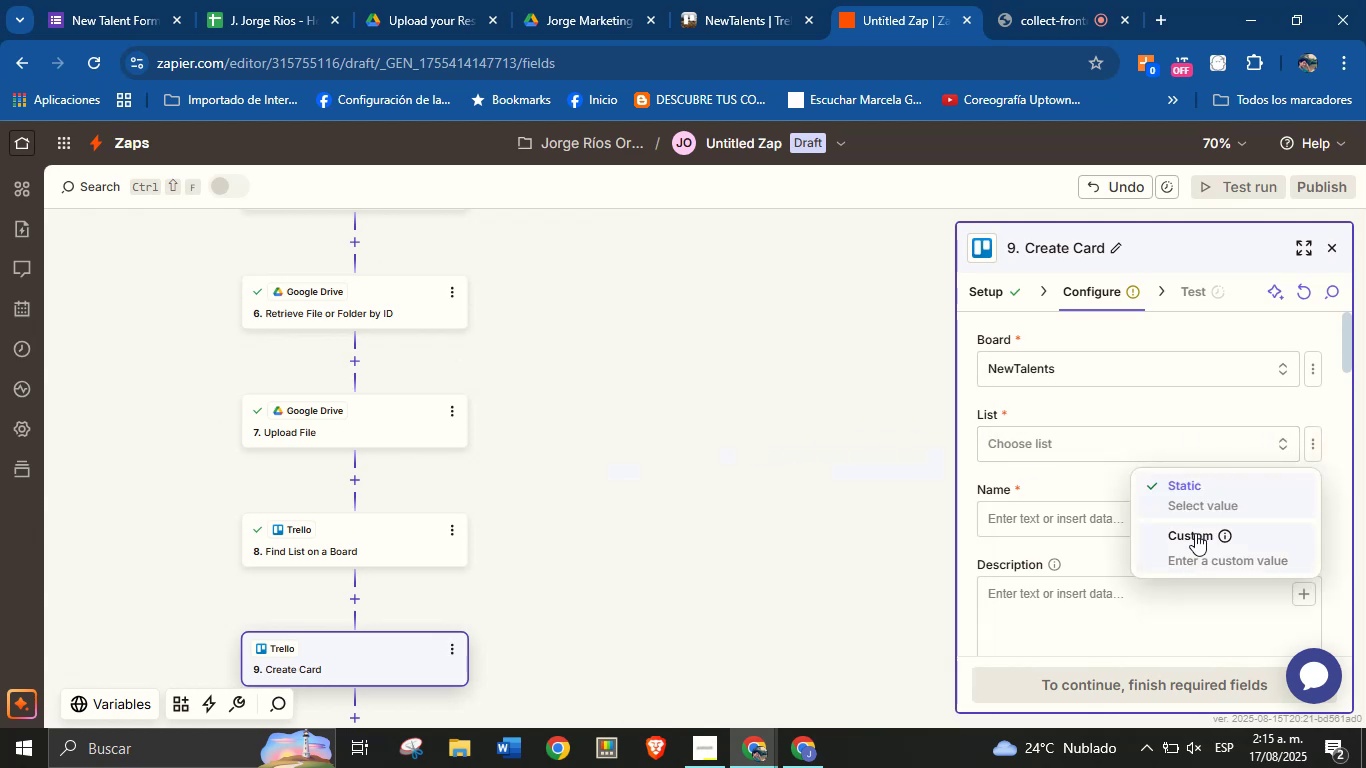 
left_click([1199, 543])
 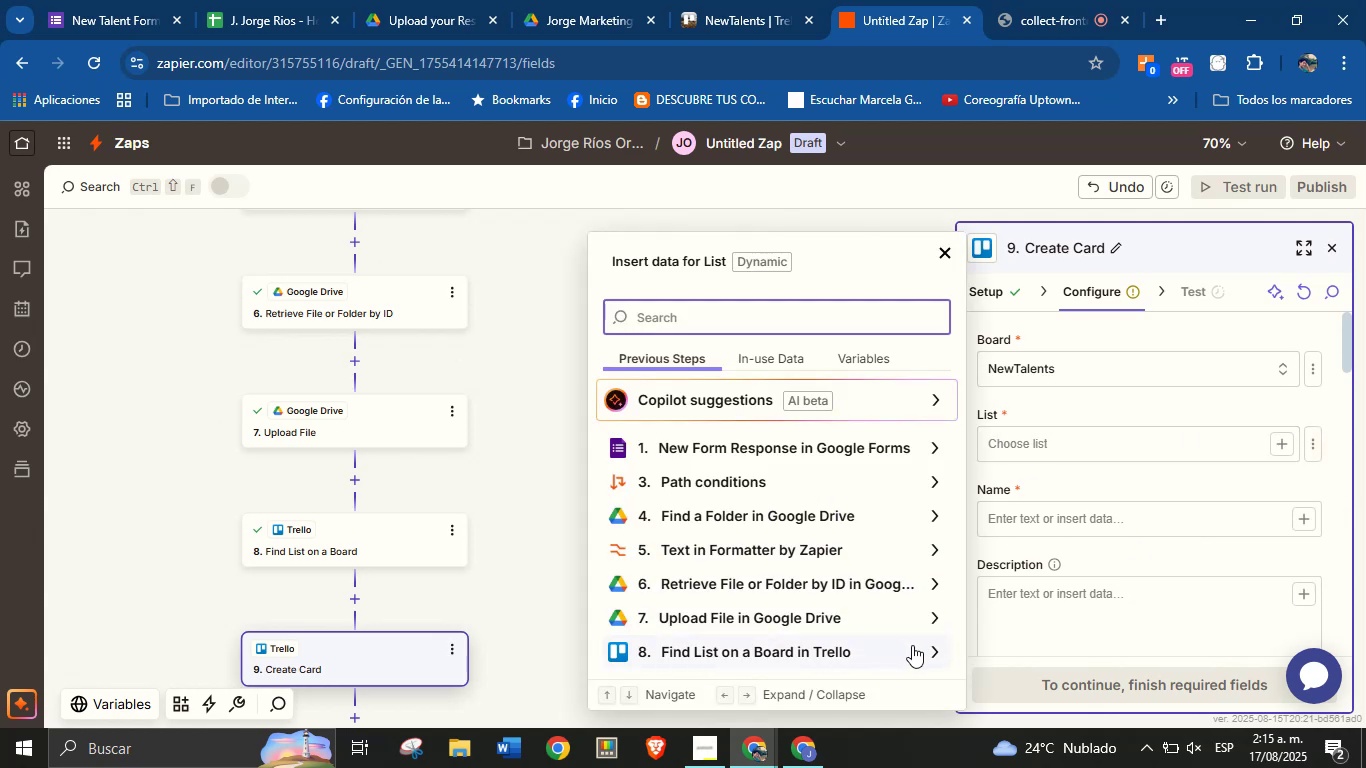 
left_click([927, 645])
 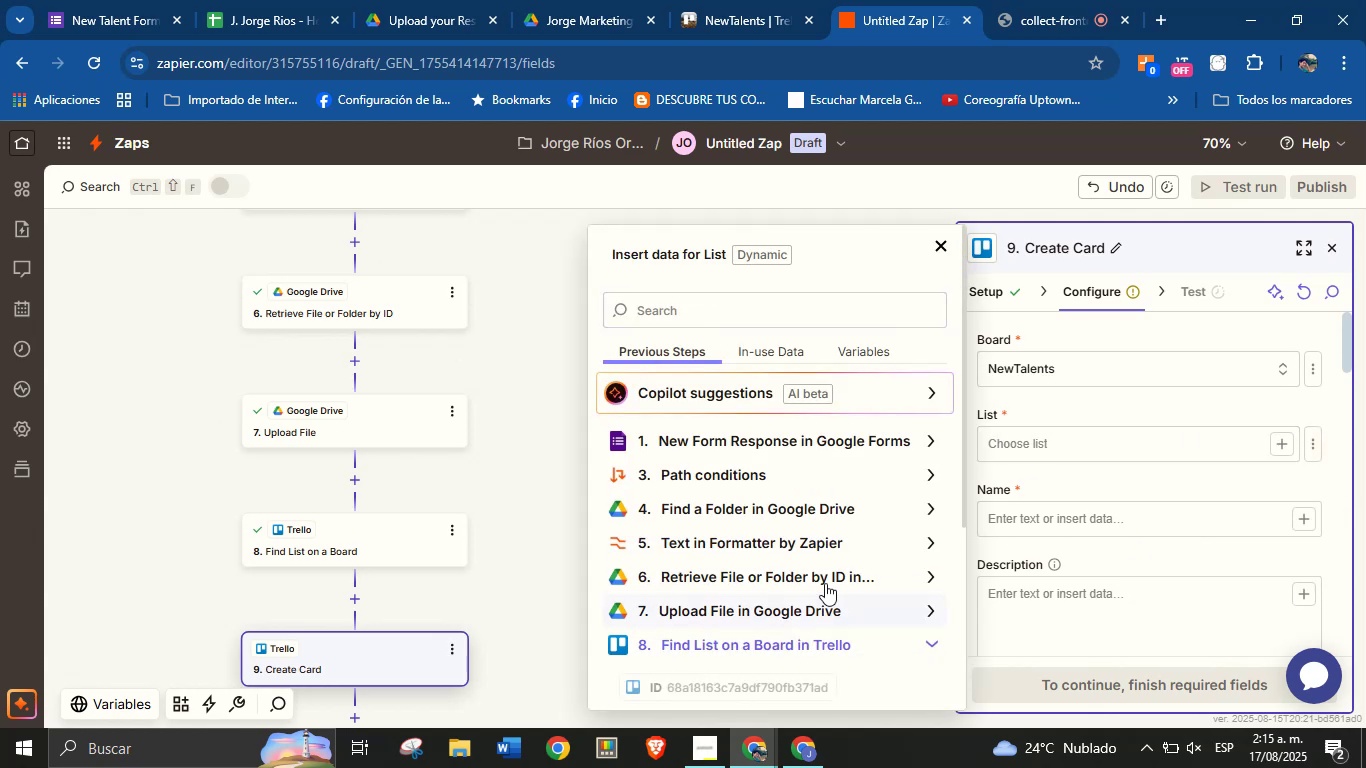 
scroll: coordinate [791, 563], scroll_direction: down, amount: 1.0
 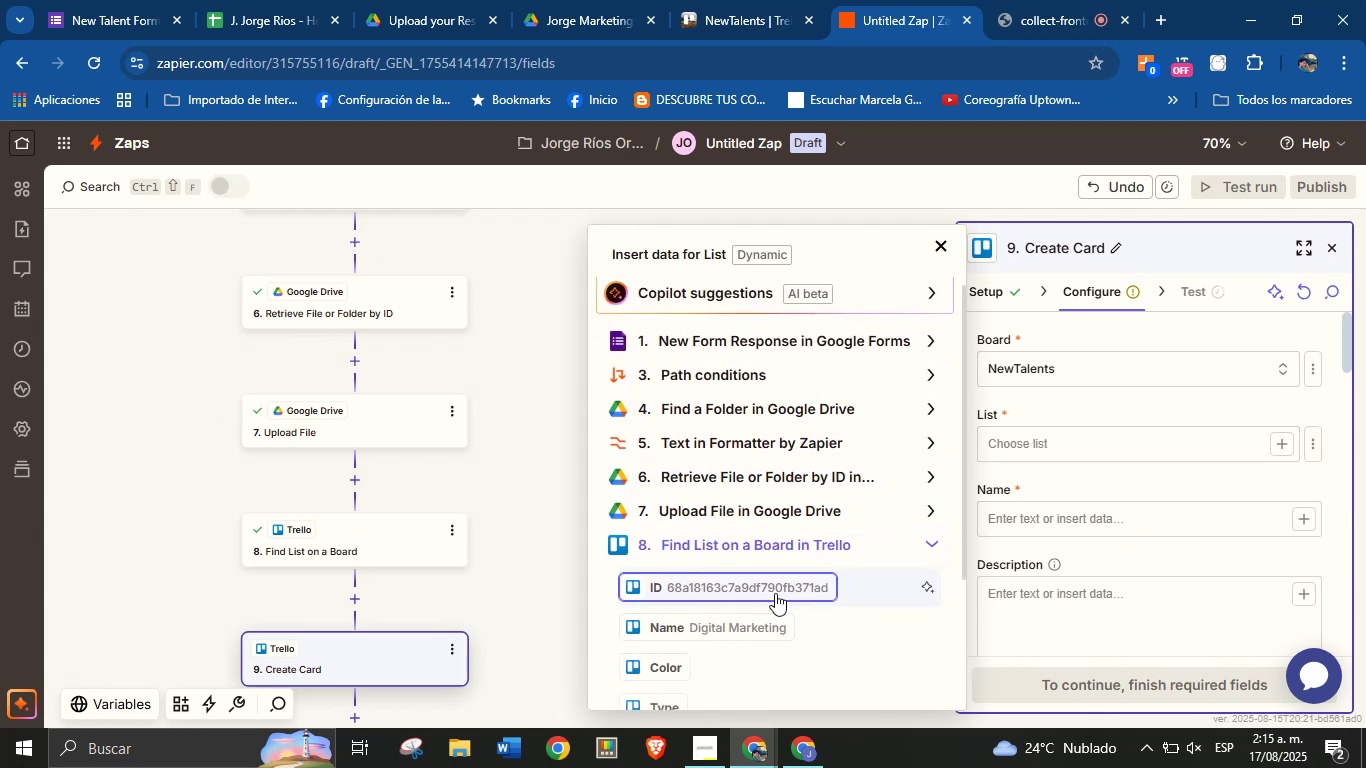 
left_click([775, 593])
 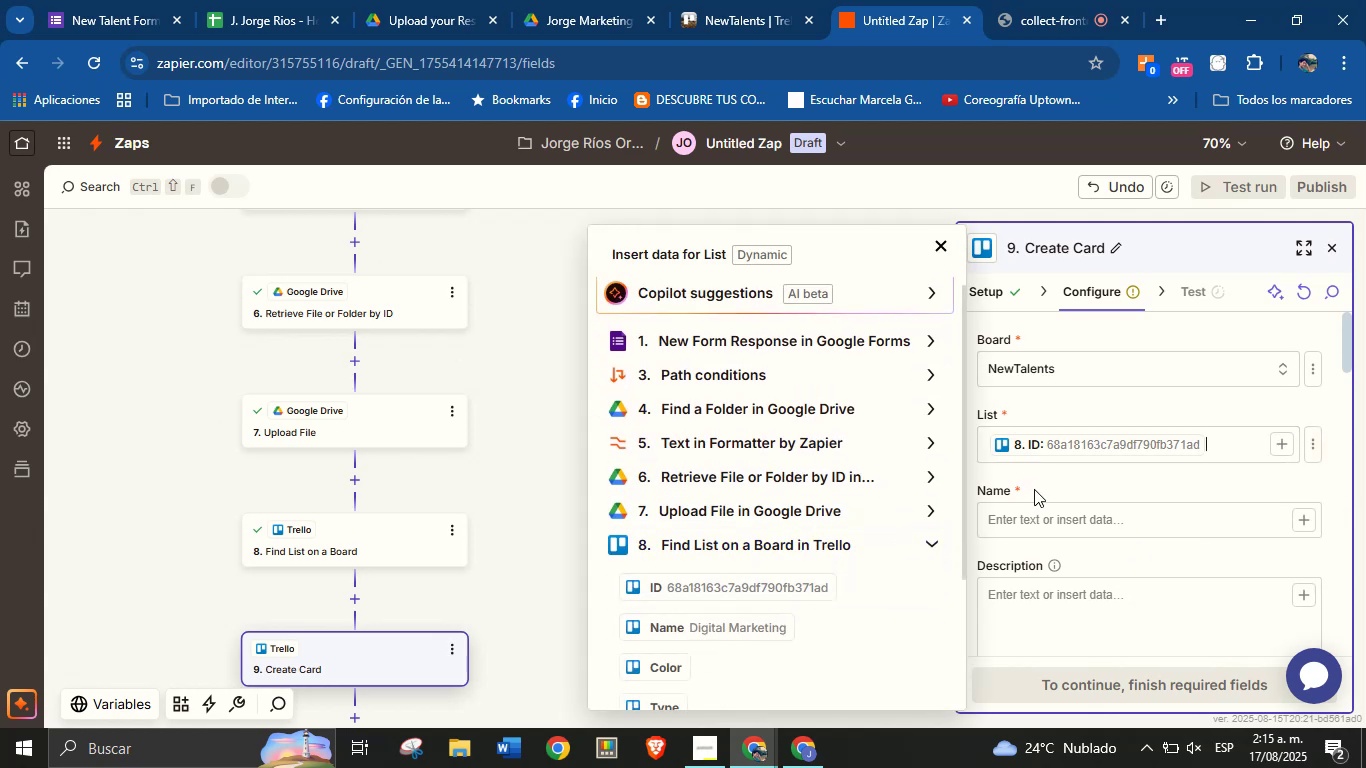 
left_click([1040, 485])
 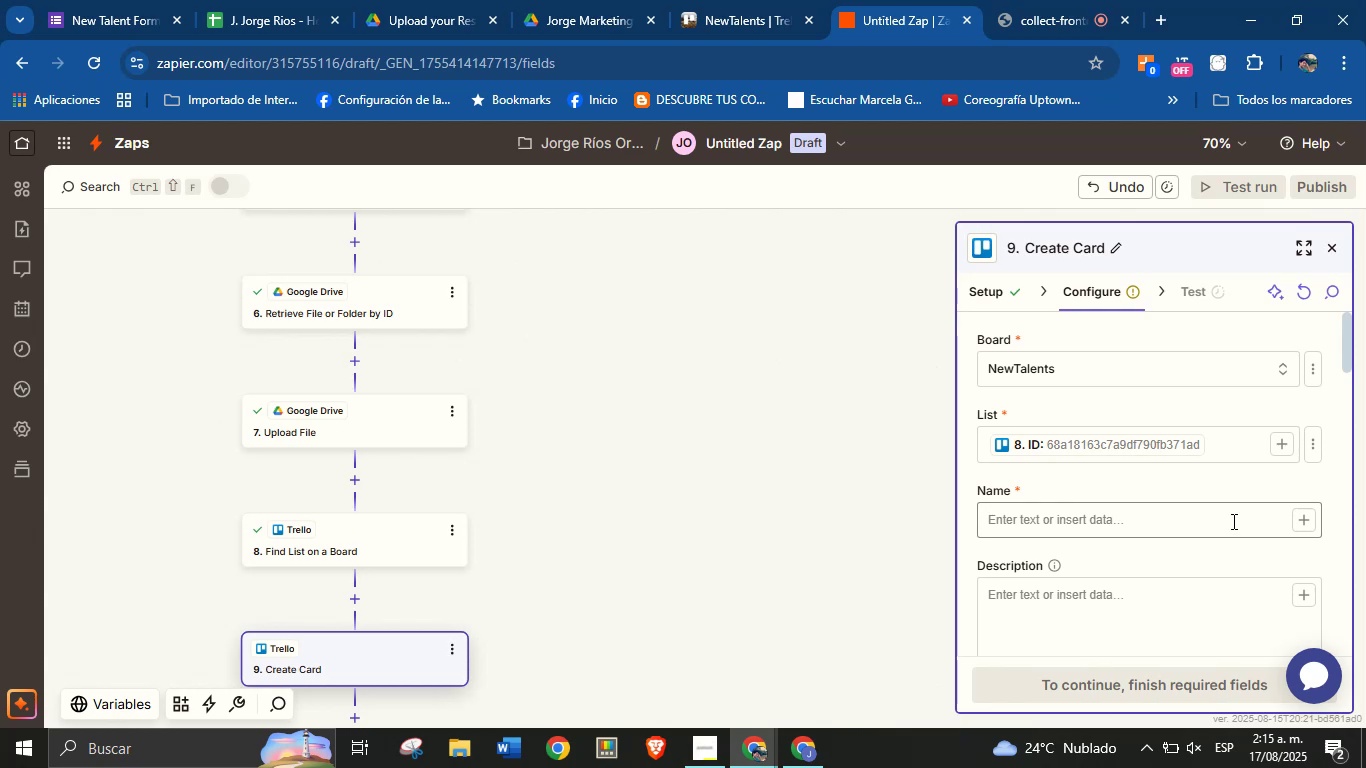 
left_click([1297, 520])
 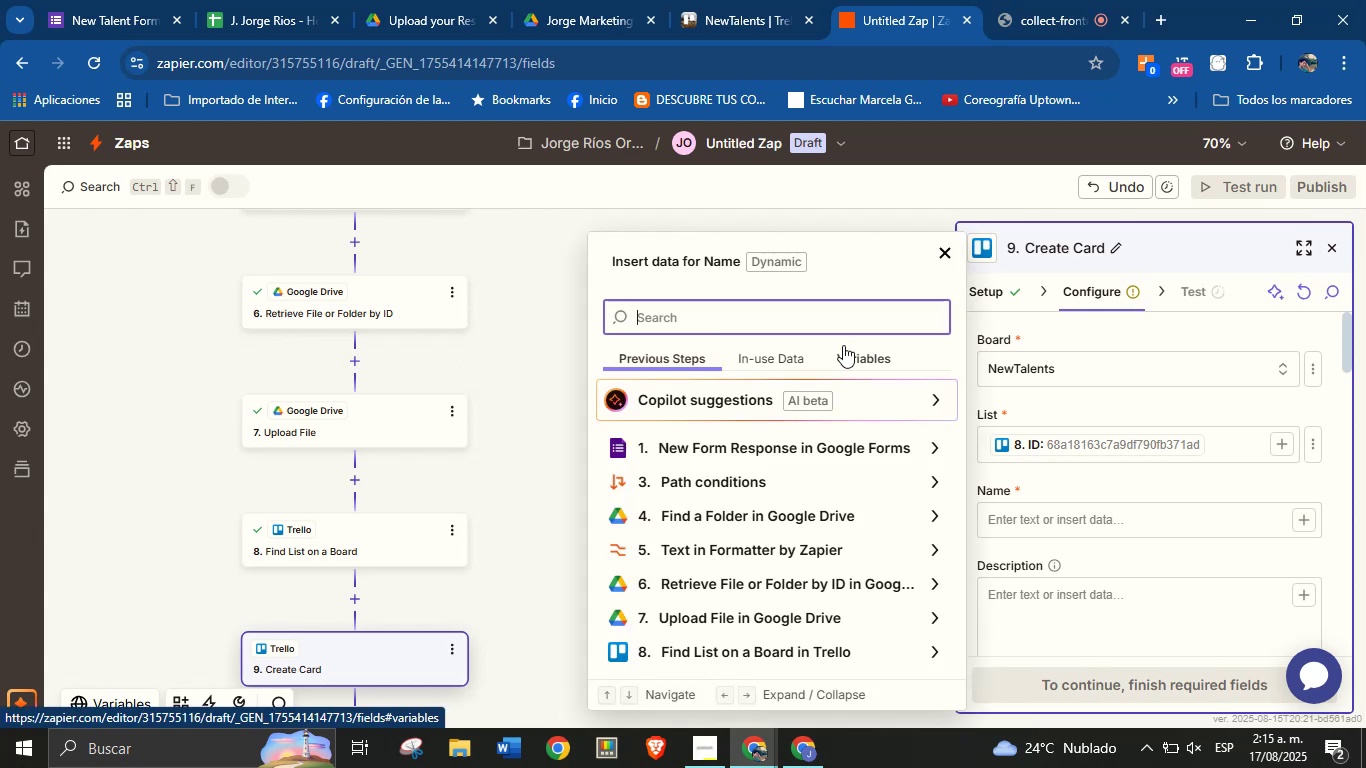 
type(nam)
 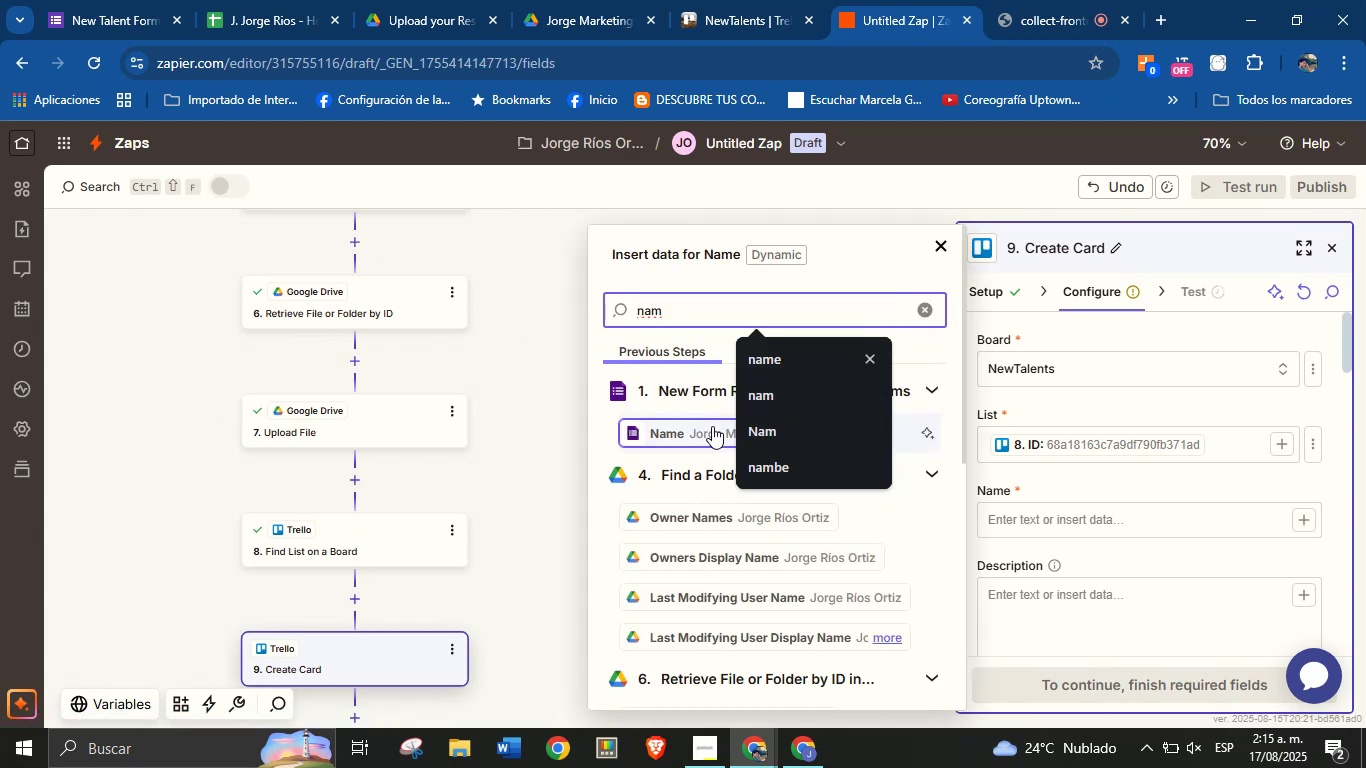 
left_click([708, 432])
 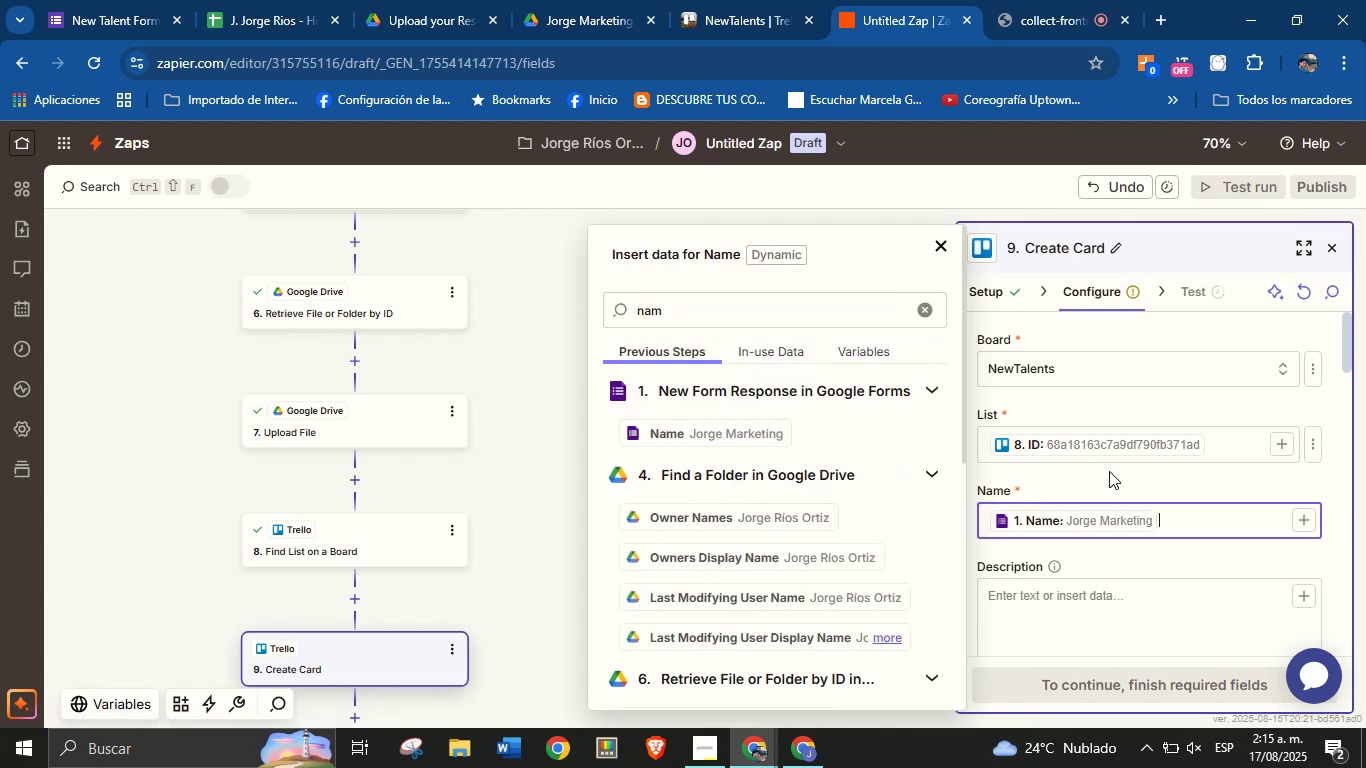 
left_click([1112, 477])
 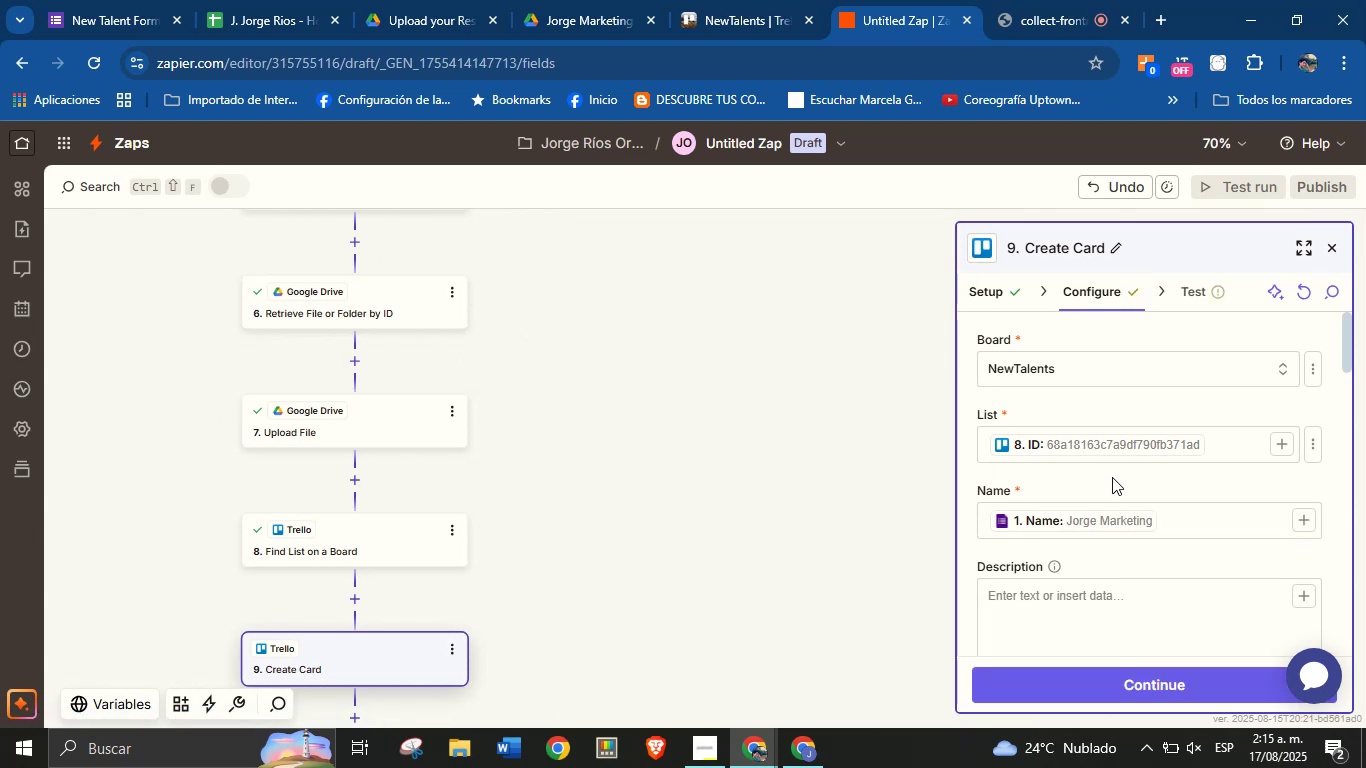 
scroll: coordinate [1112, 477], scroll_direction: down, amount: 1.0
 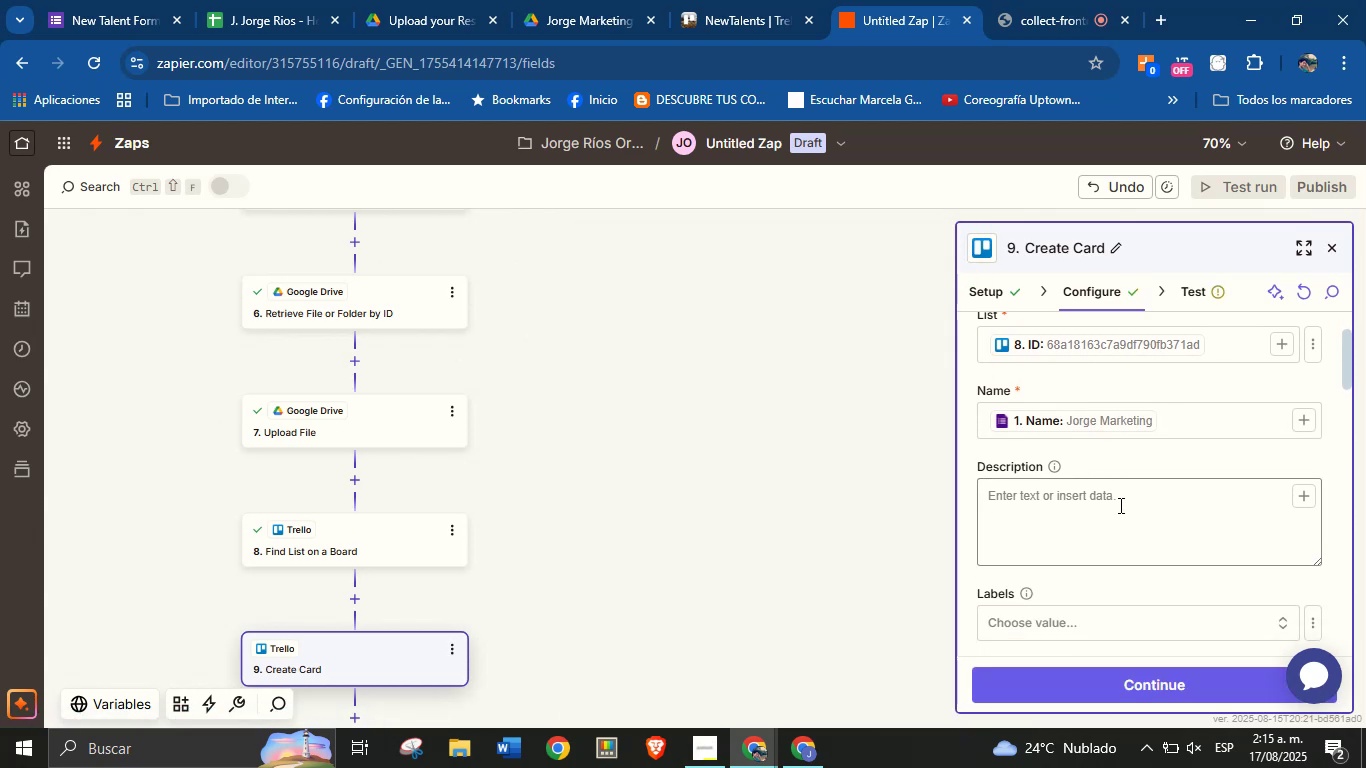 
left_click([1119, 505])
 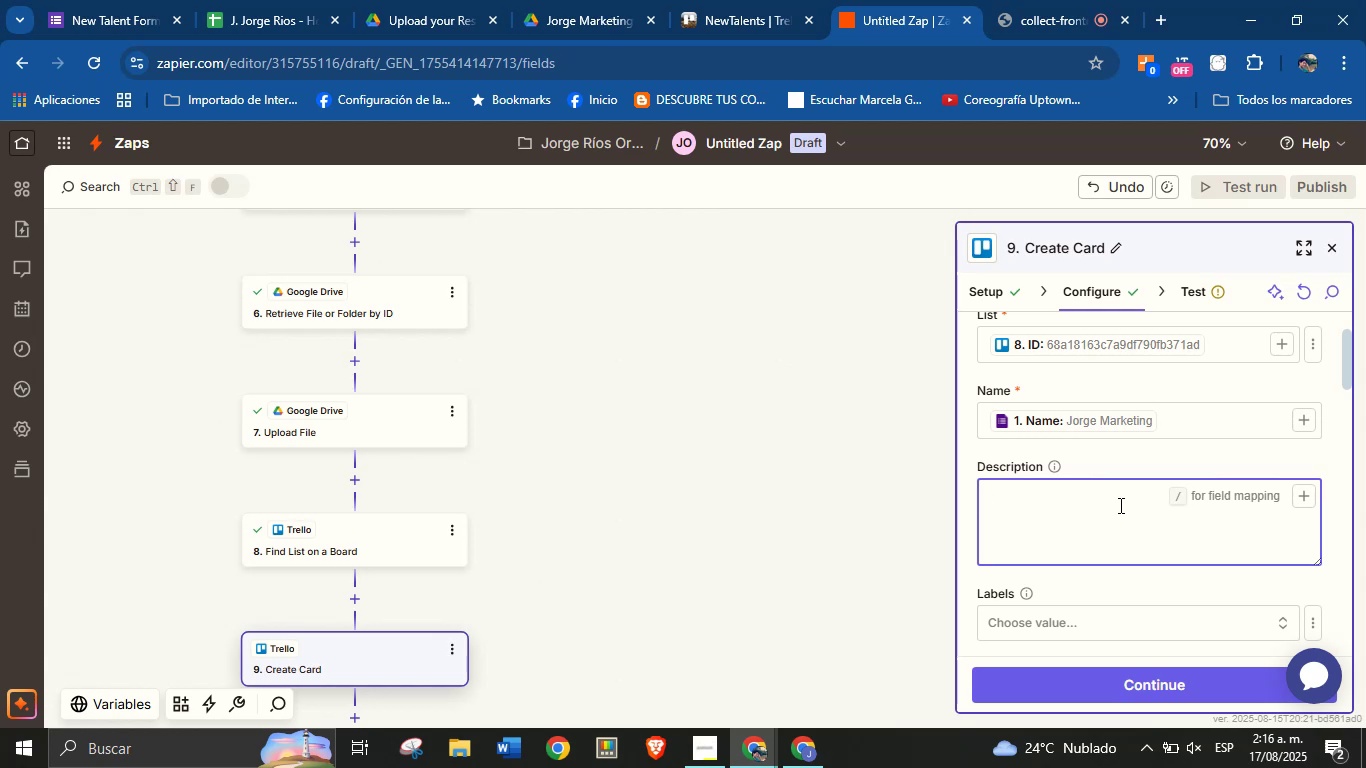 
wait(17.22)
 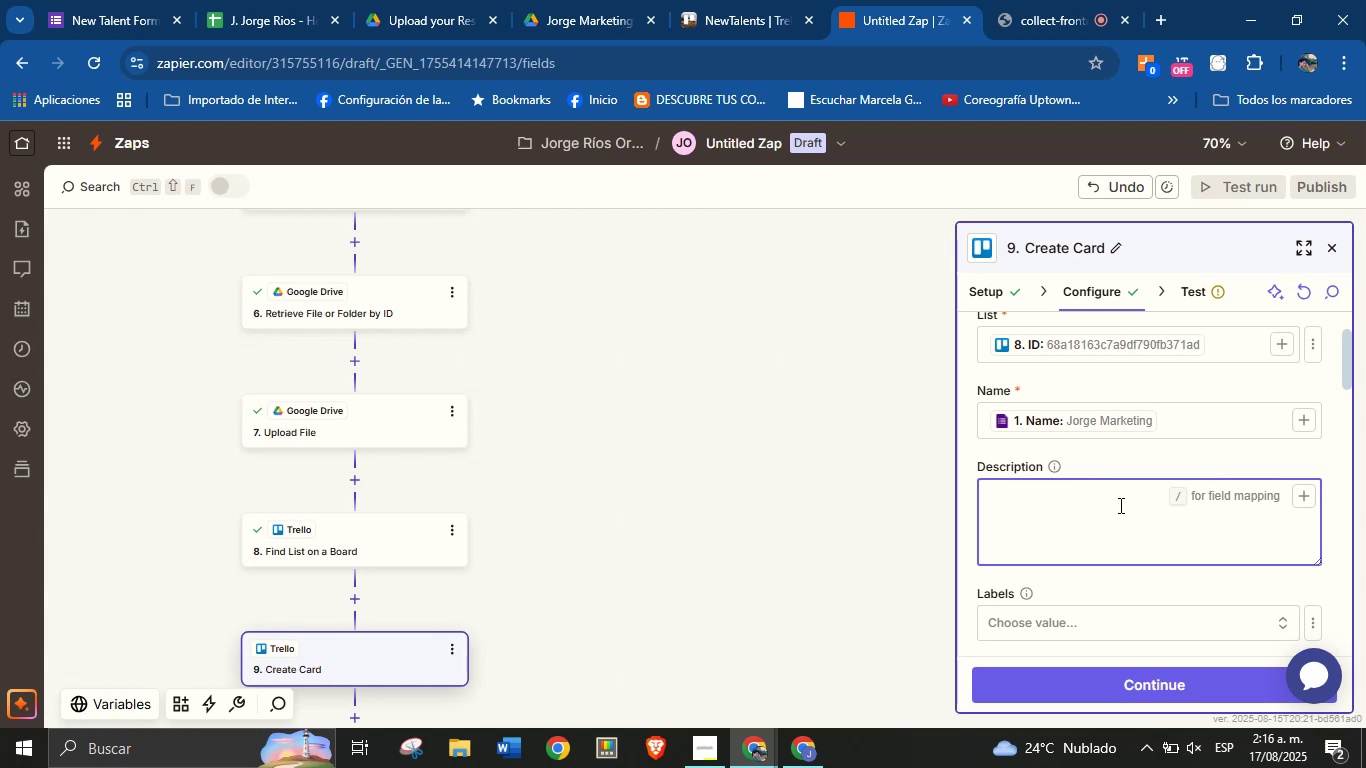 
key(CapsLock)
 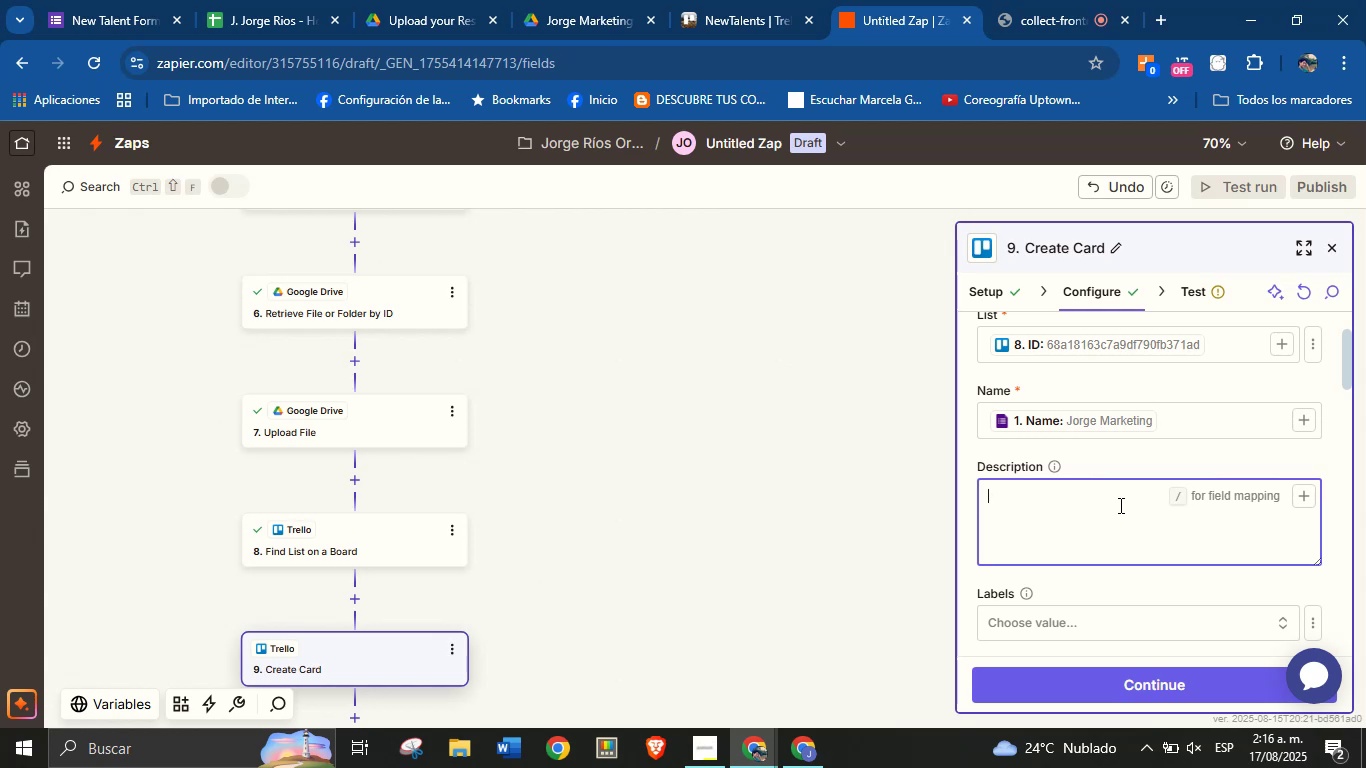 
key(N)
 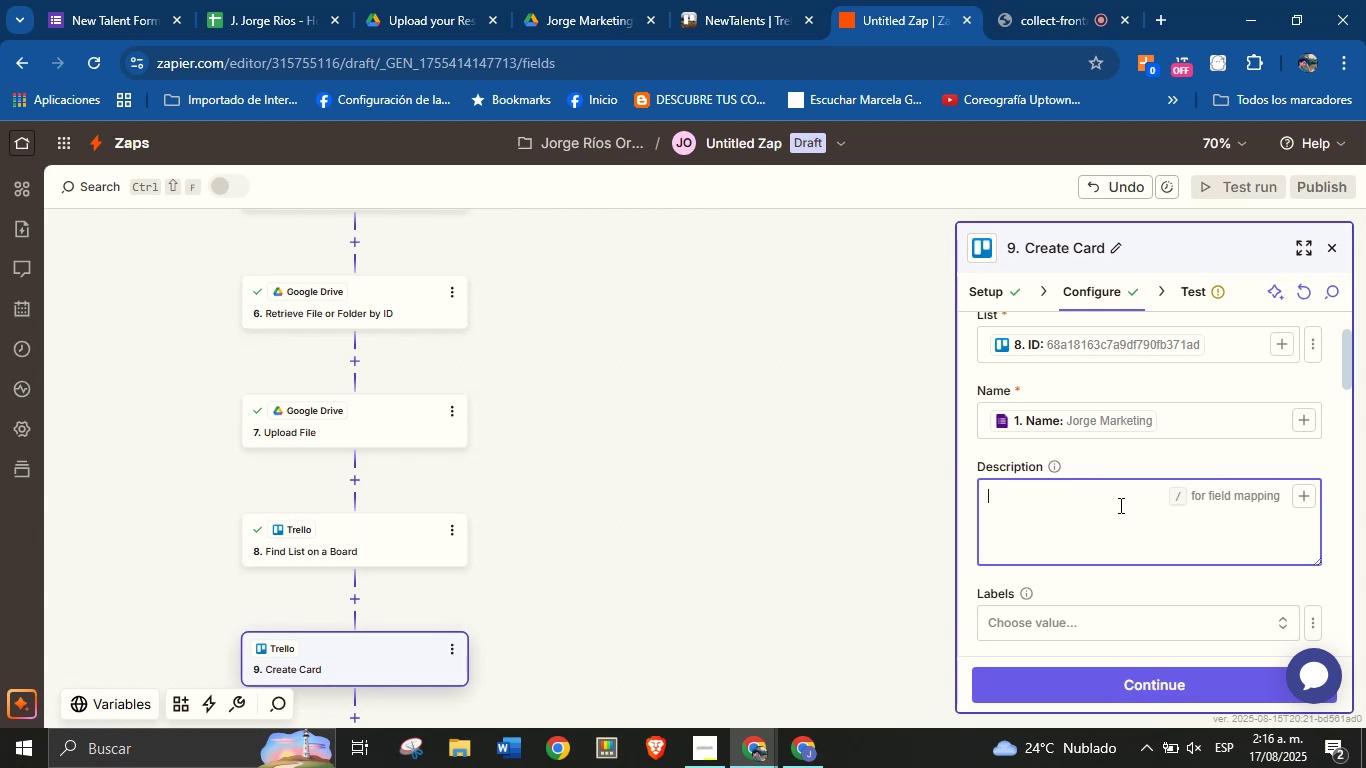 
key(CapsLock)
 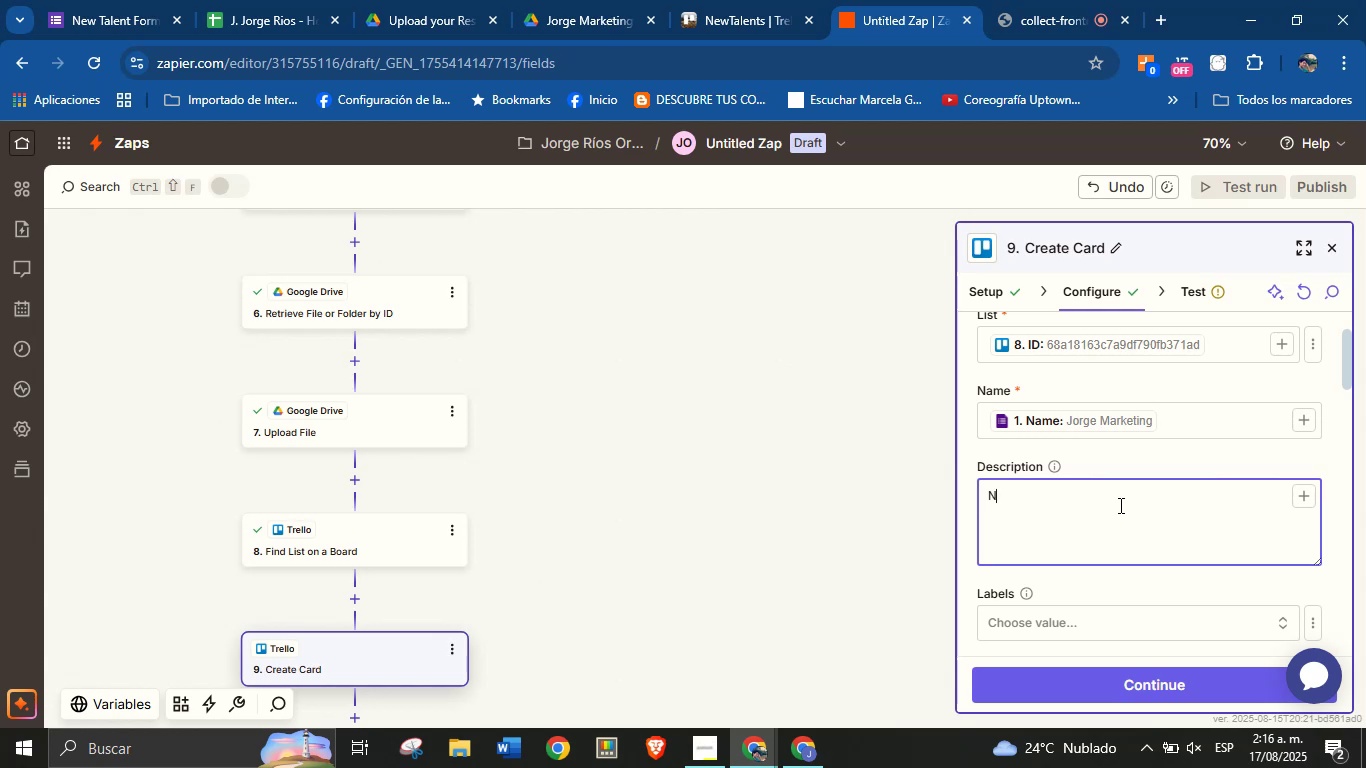 
key(E)
 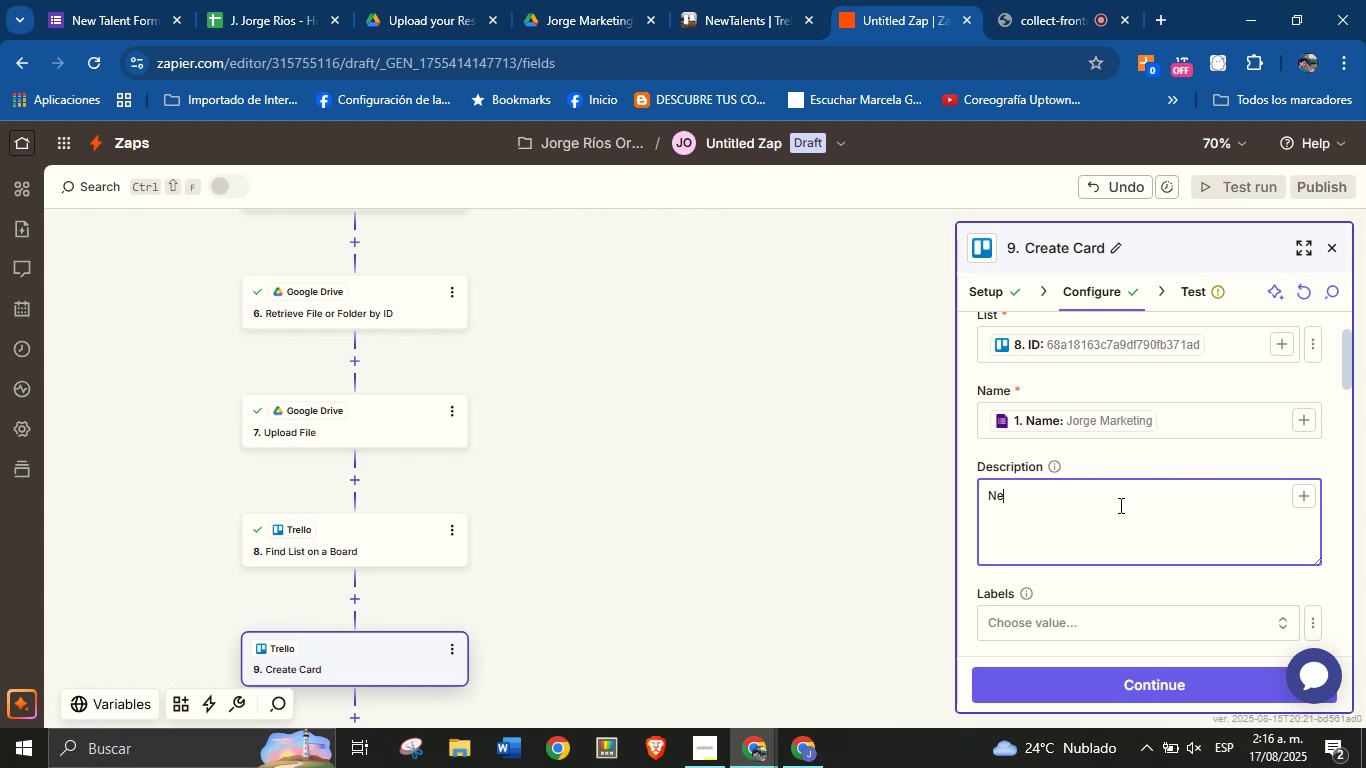 
wait(5.97)
 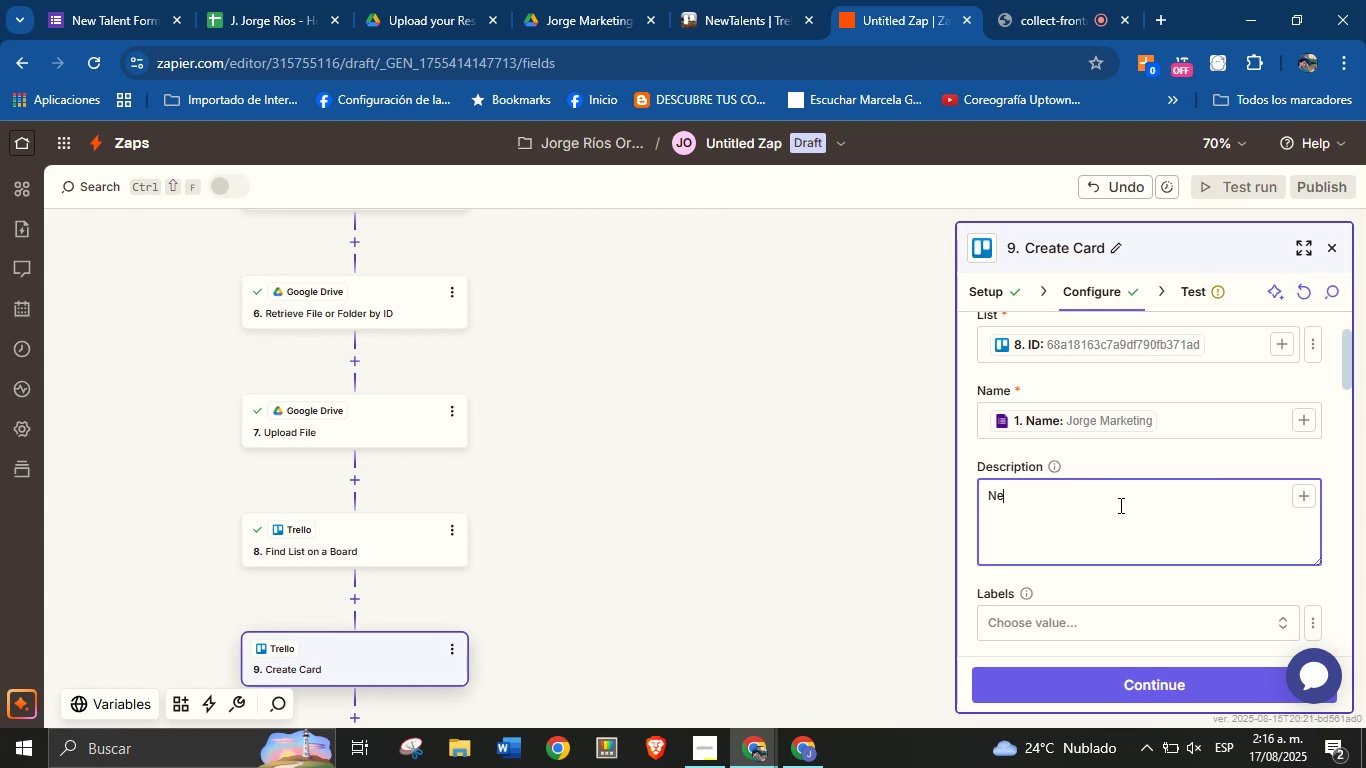 
type(w talent registered.)
 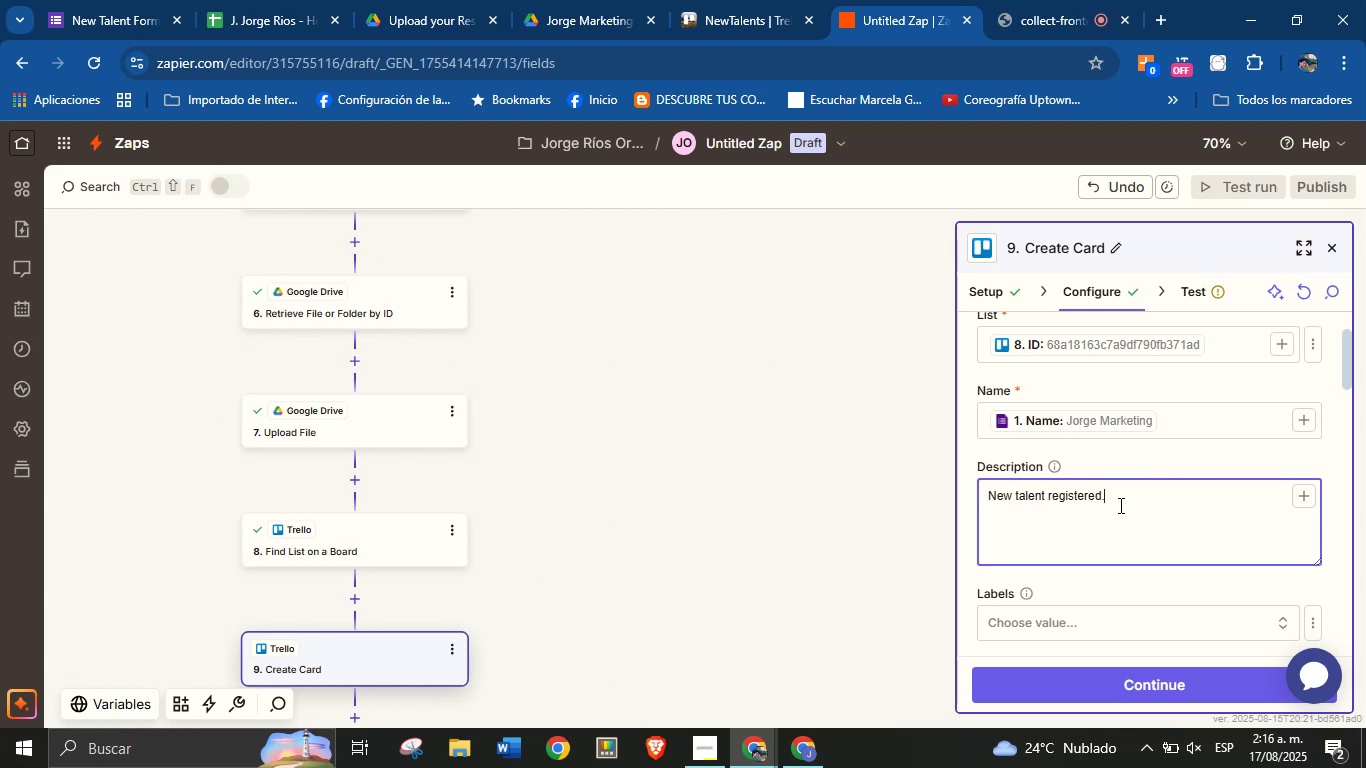 
key(Enter)
 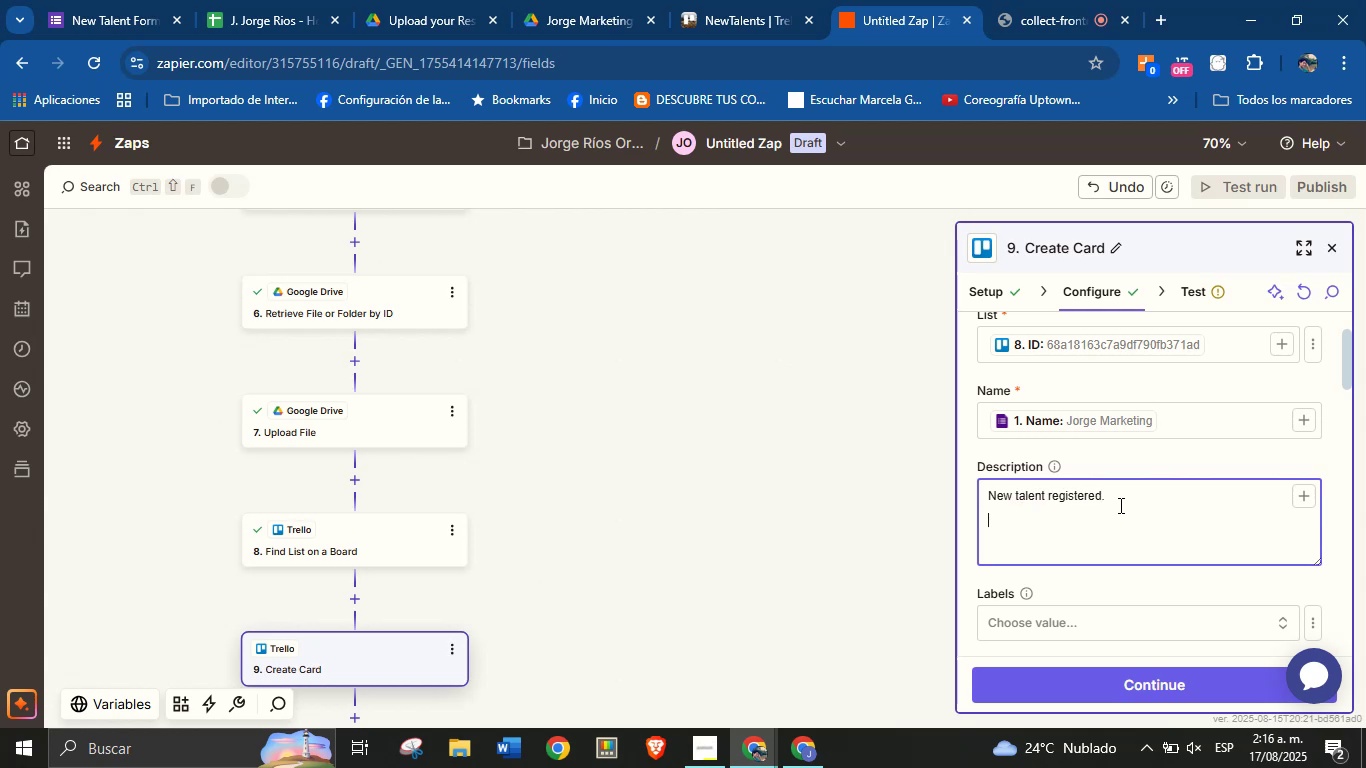 
type(Check his professional pr)
 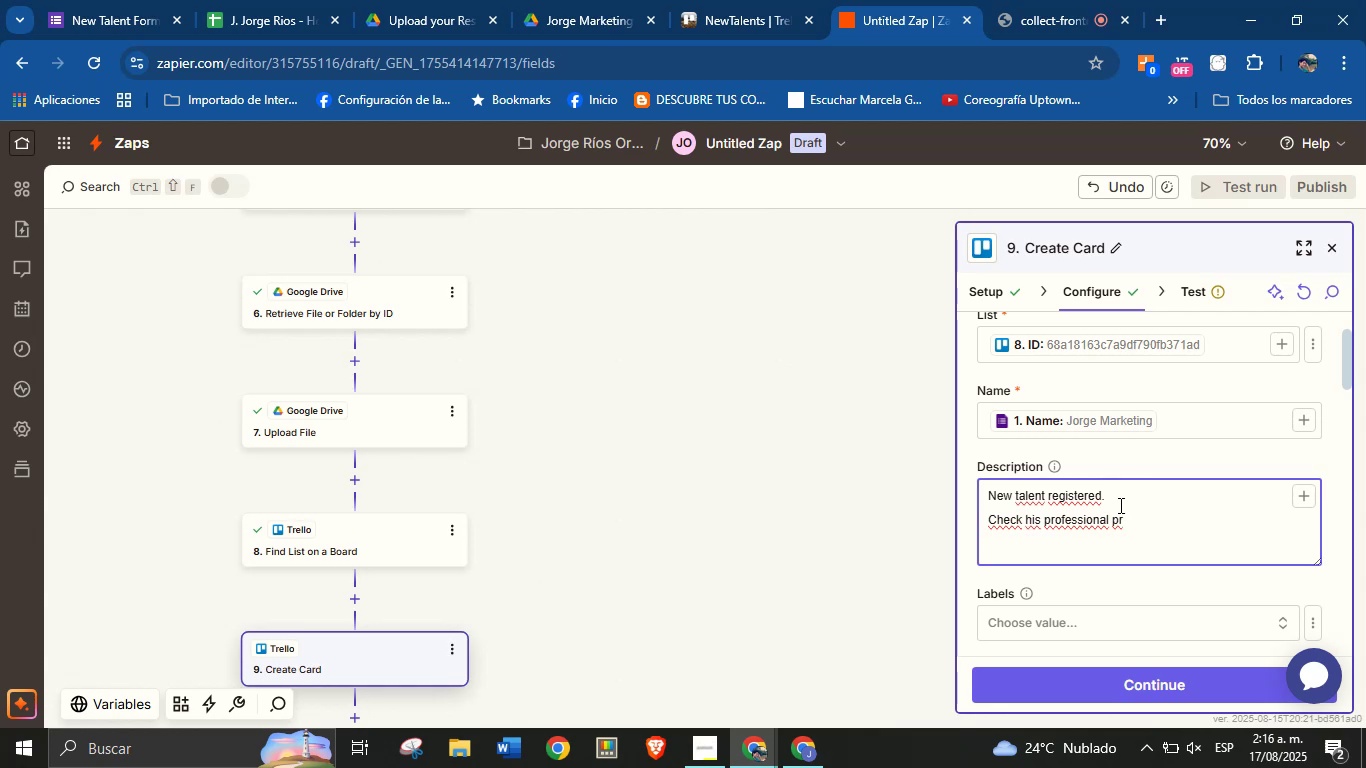 
wait(13.56)
 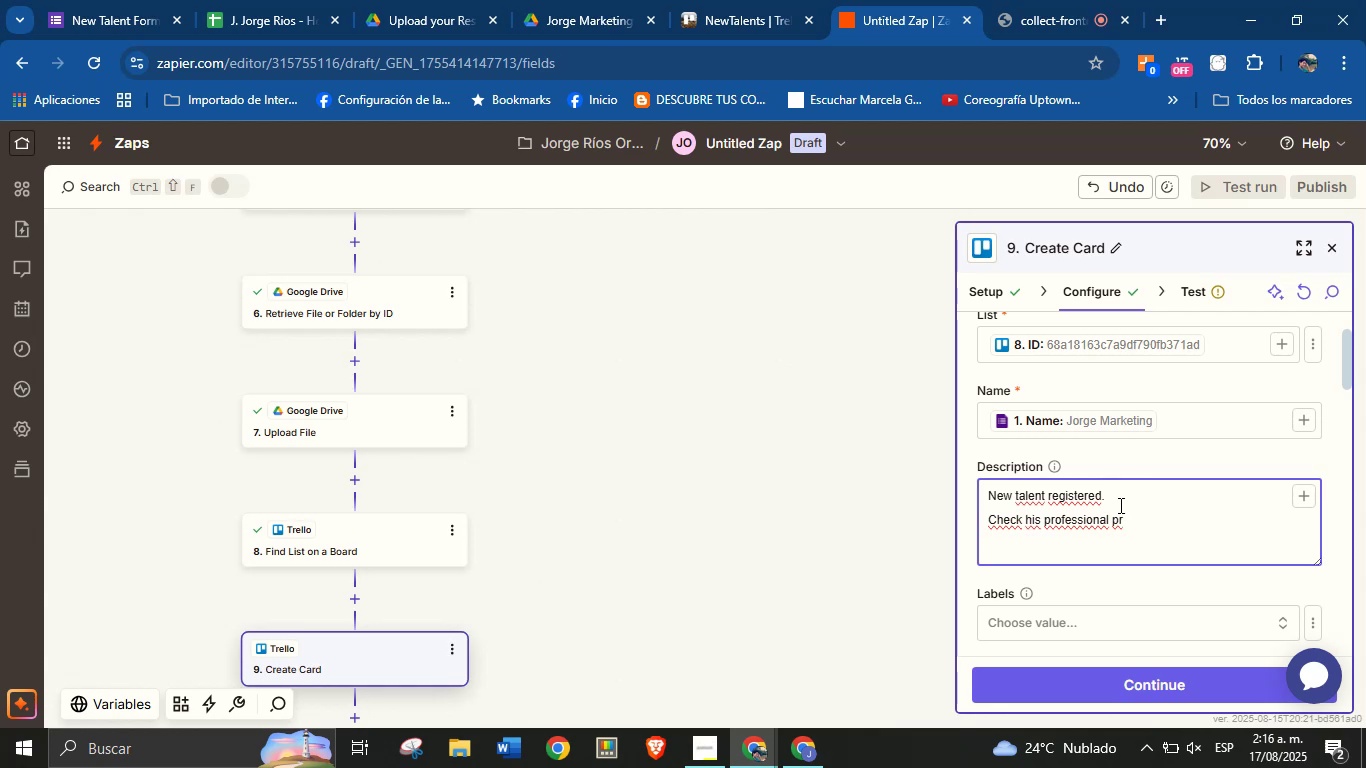 
type(ofessional profile here>)
 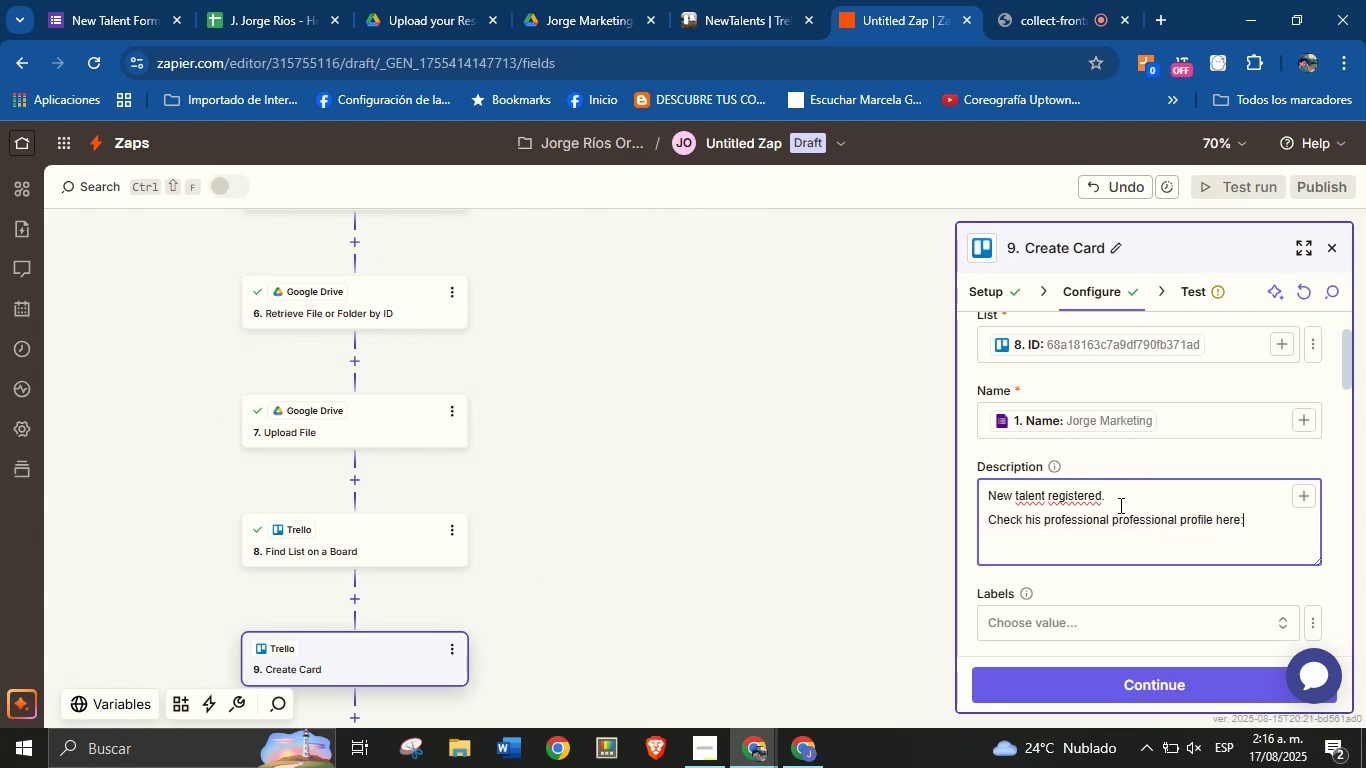 
key(Enter)
 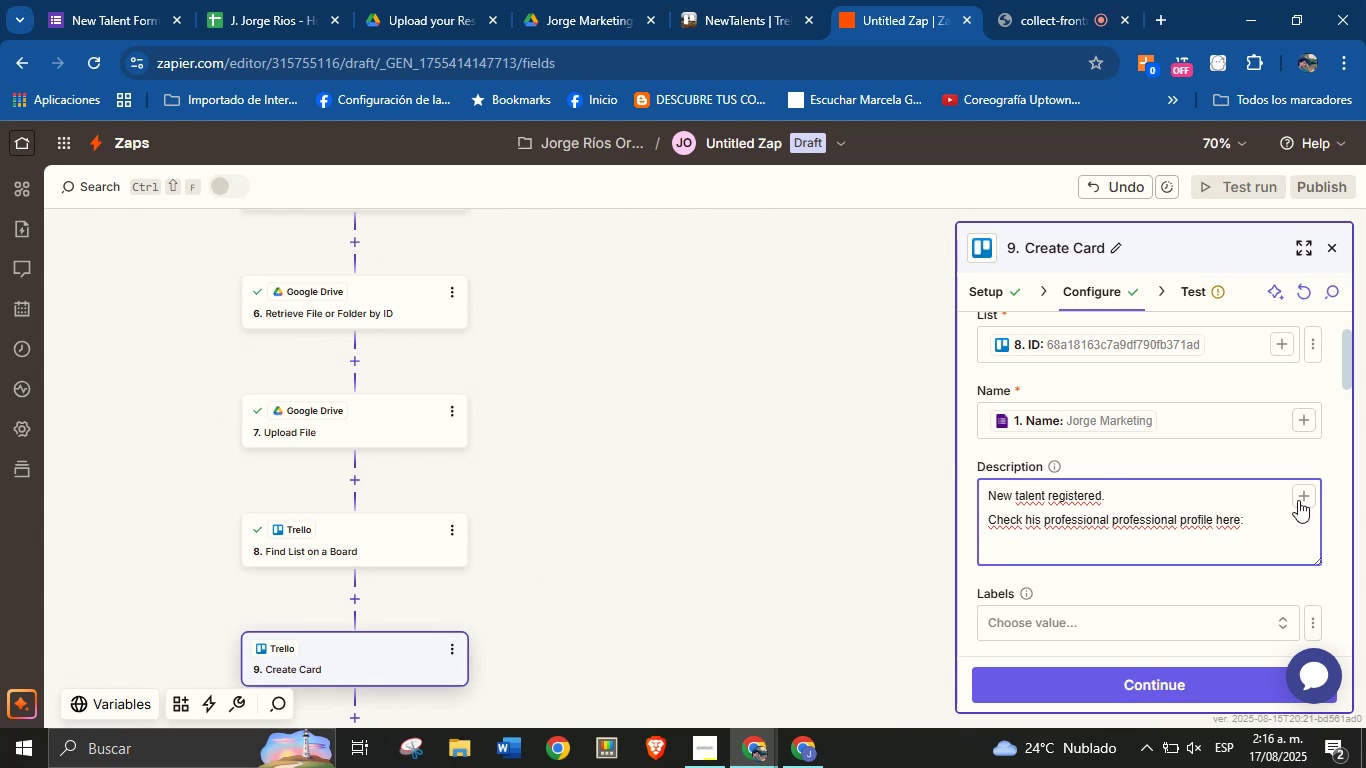 
wait(9.19)
 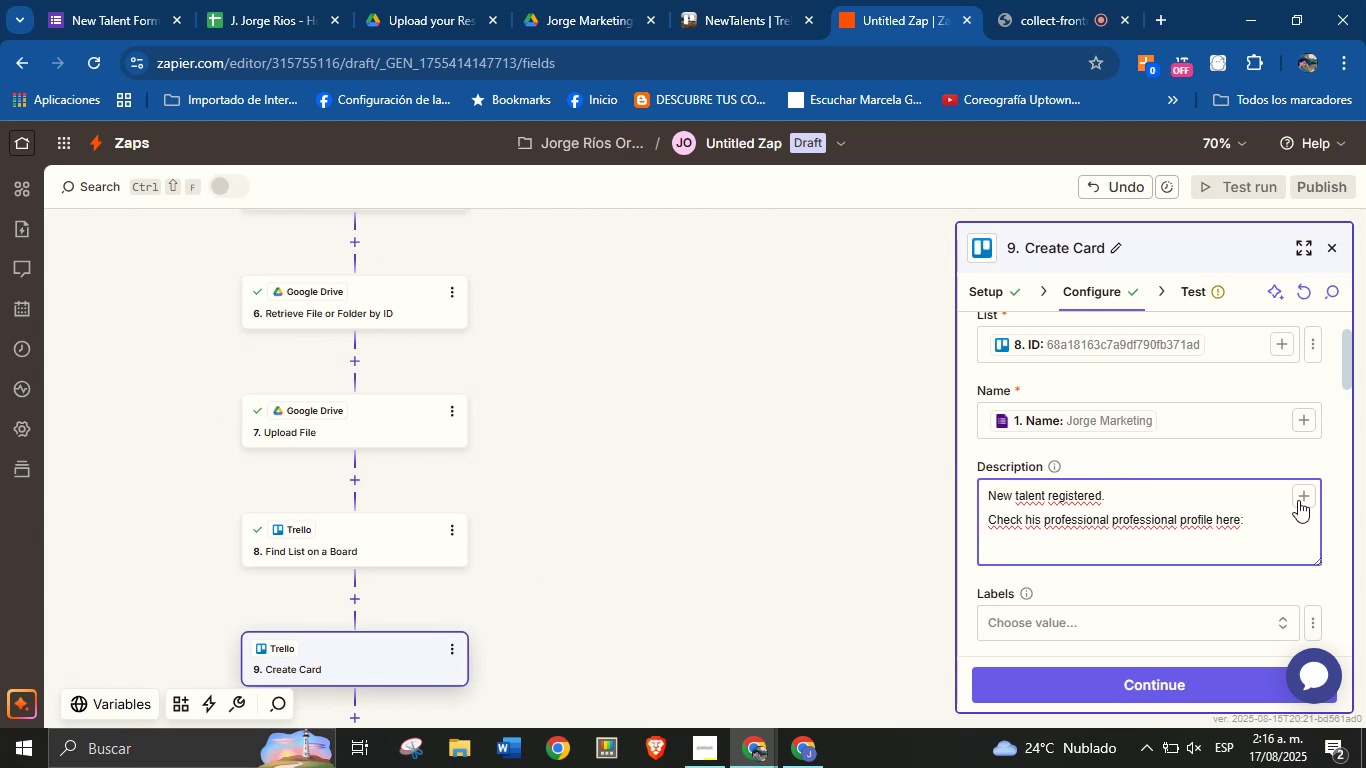 
scroll: coordinate [881, 537], scroll_direction: down, amount: 1.0
 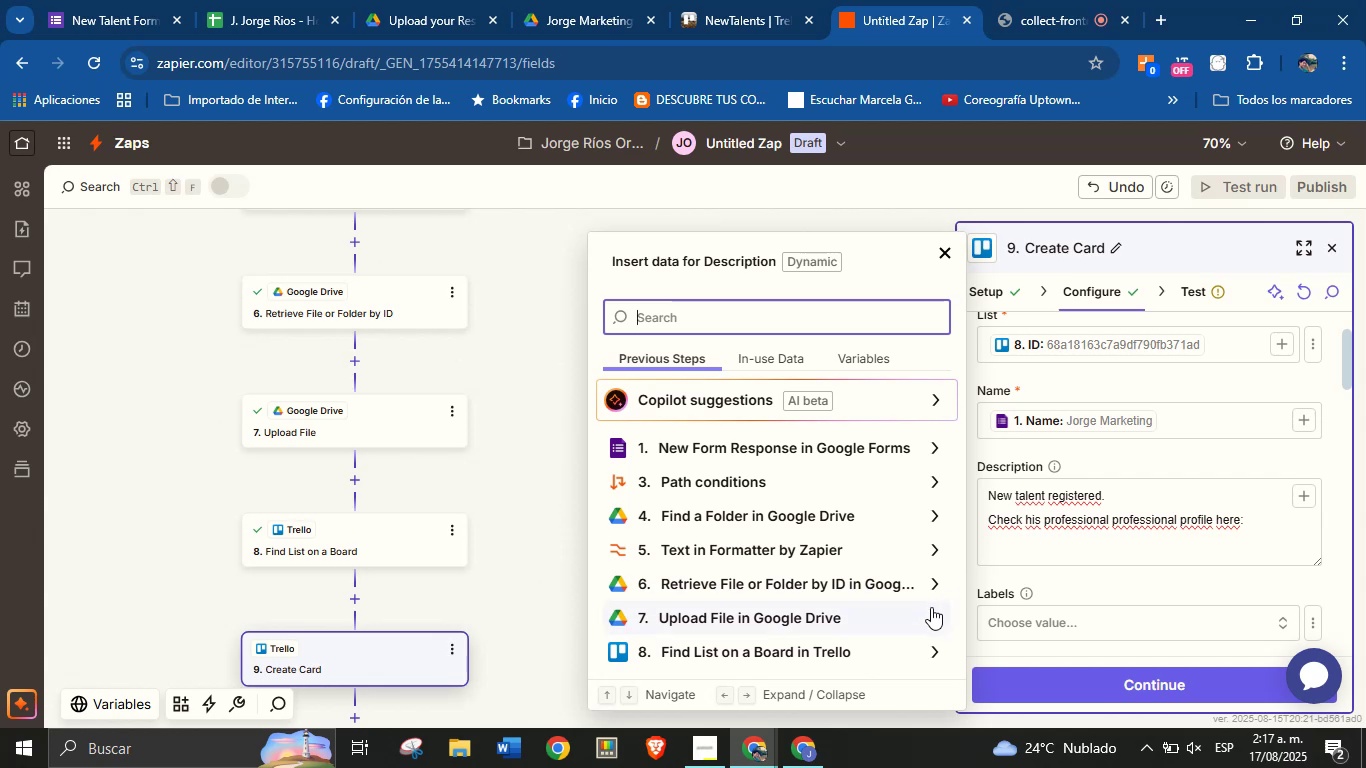 
left_click([927, 519])
 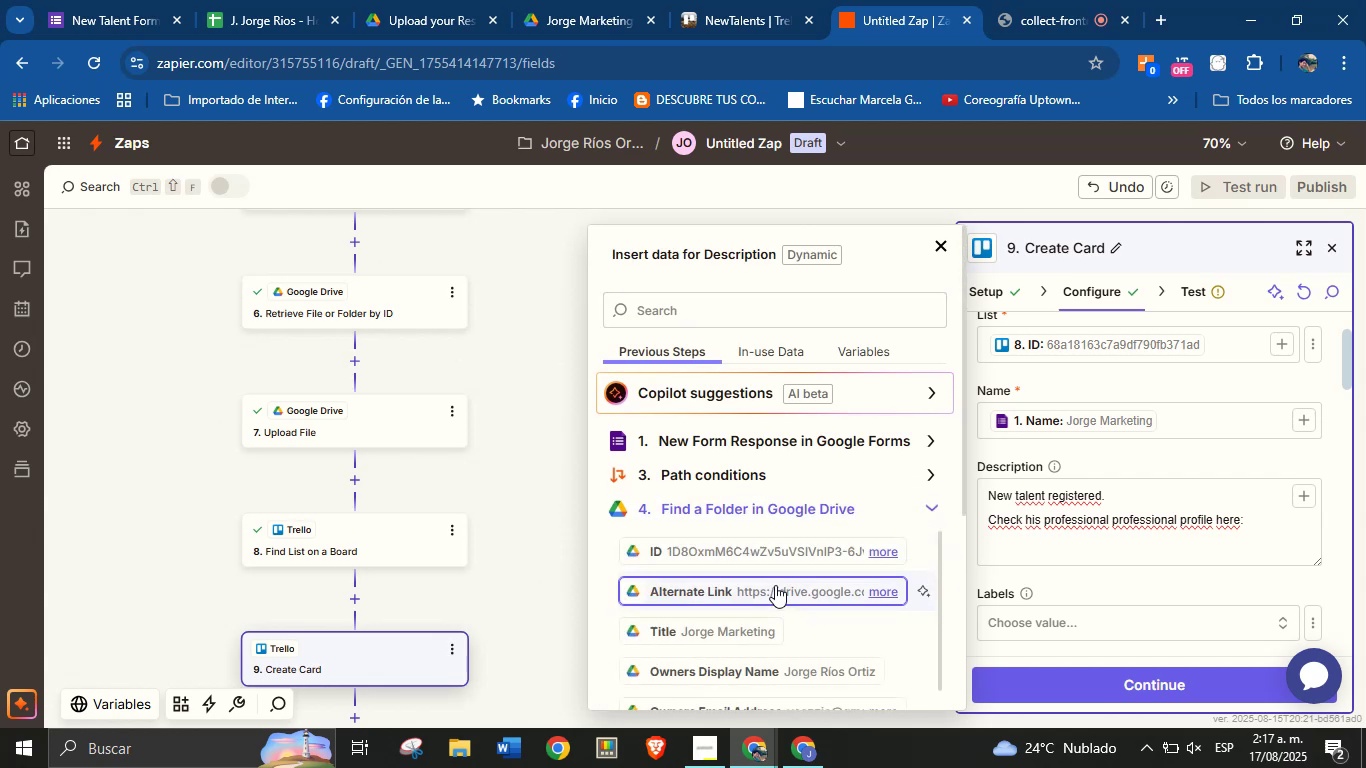 
left_click([774, 593])
 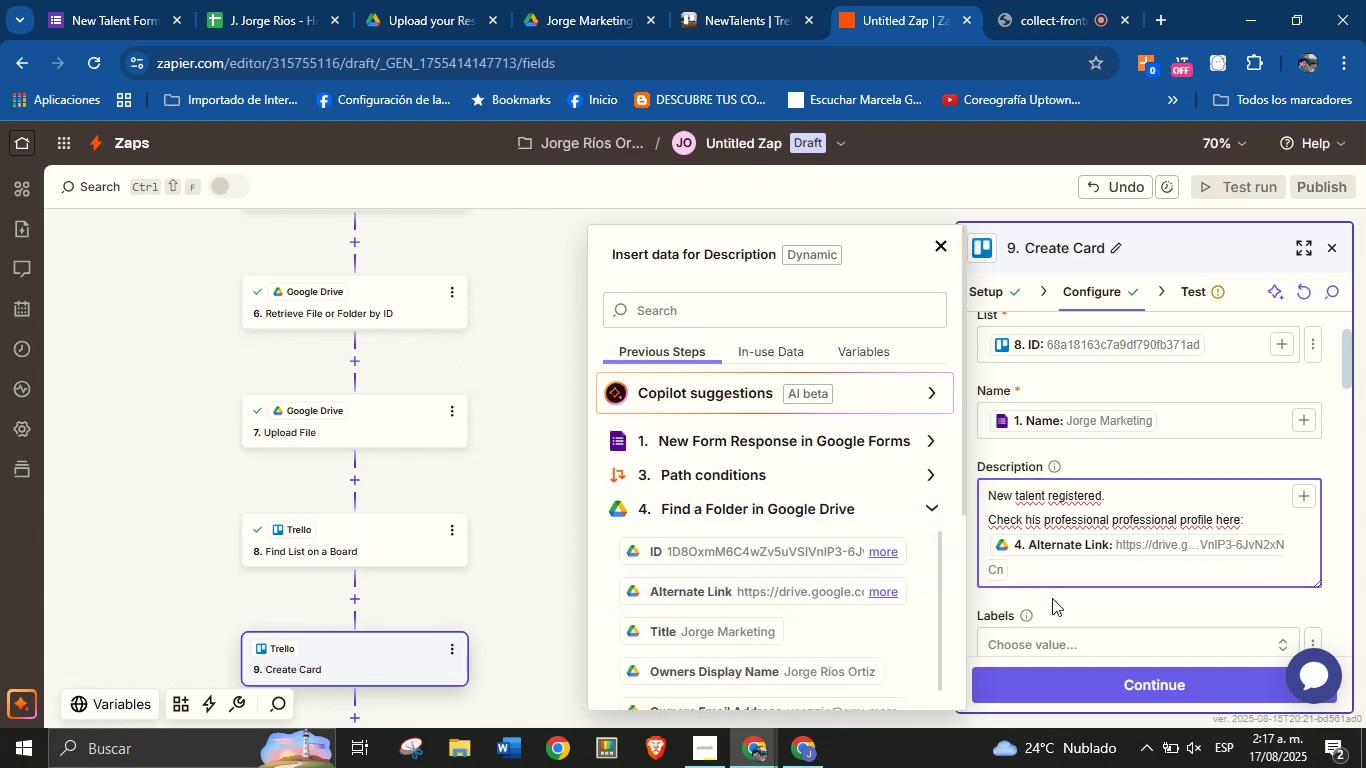 
left_click([1060, 608])
 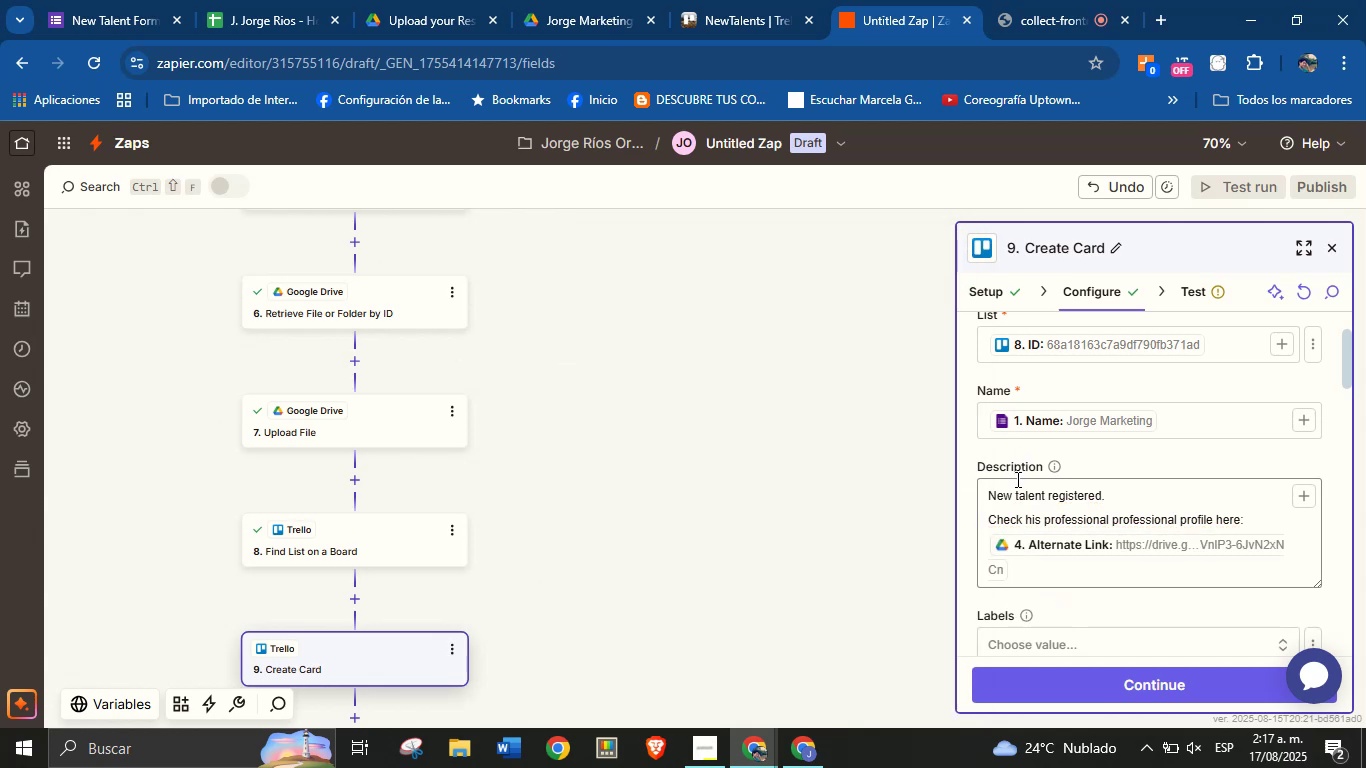 
wait(5.2)
 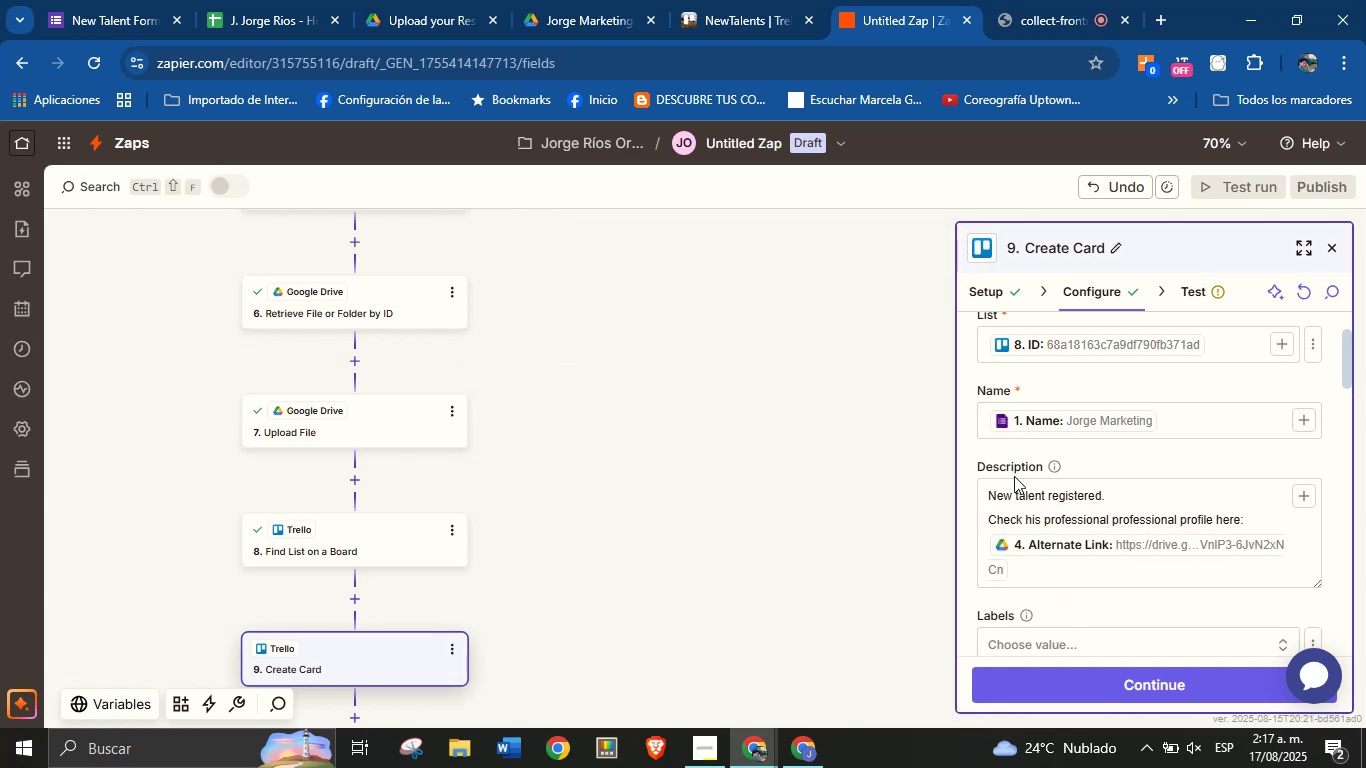 
scroll: coordinate [1097, 461], scroll_direction: down, amount: 11.0
 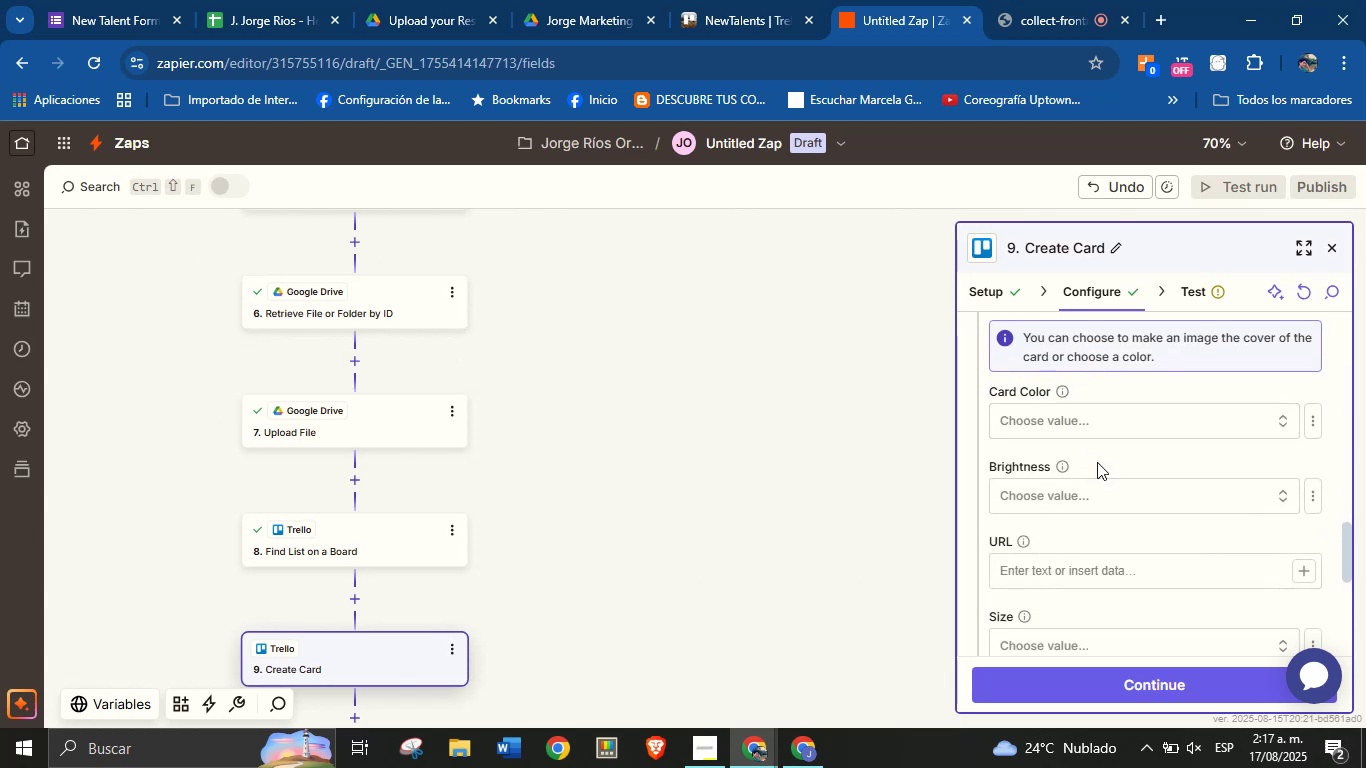 
scroll: coordinate [1097, 462], scroll_direction: up, amount: 2.0
 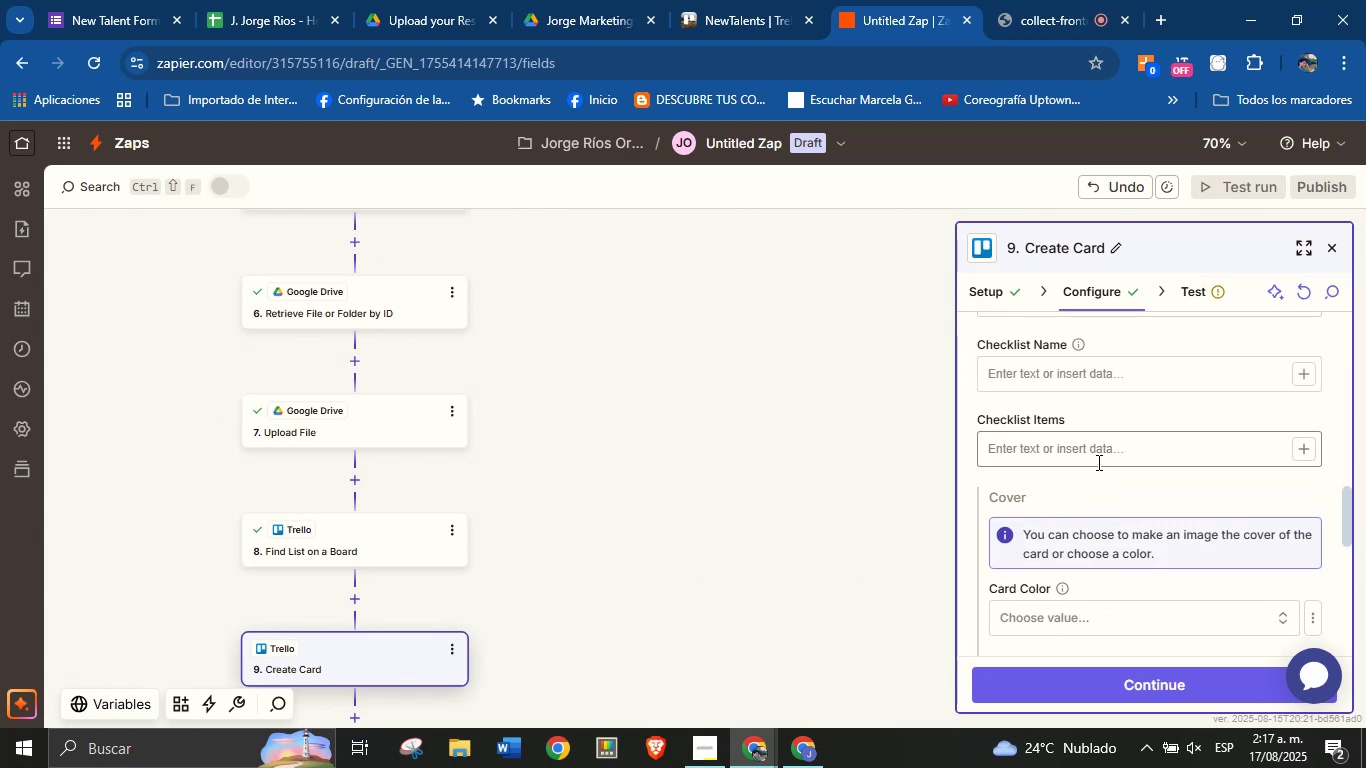 
scroll: coordinate [1097, 462], scroll_direction: down, amount: 3.0
 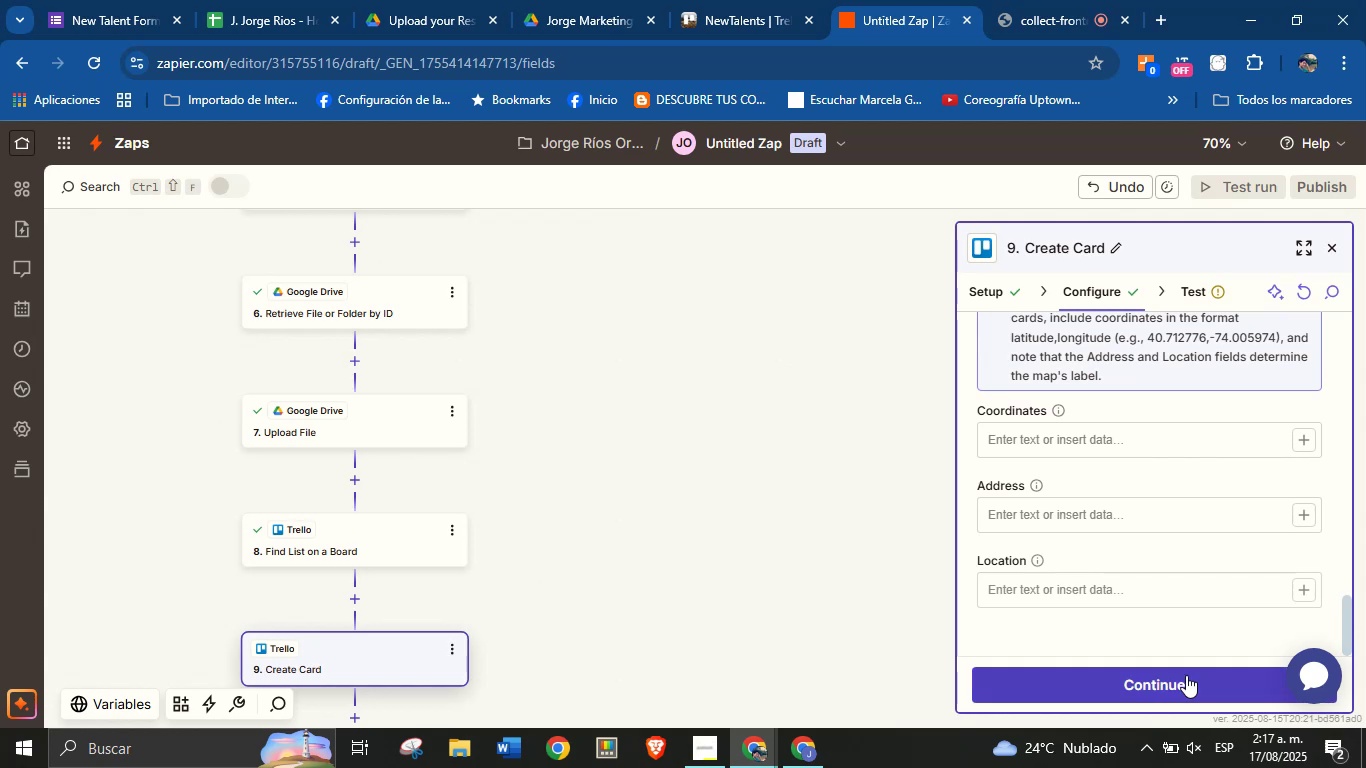 
left_click([1186, 679])
 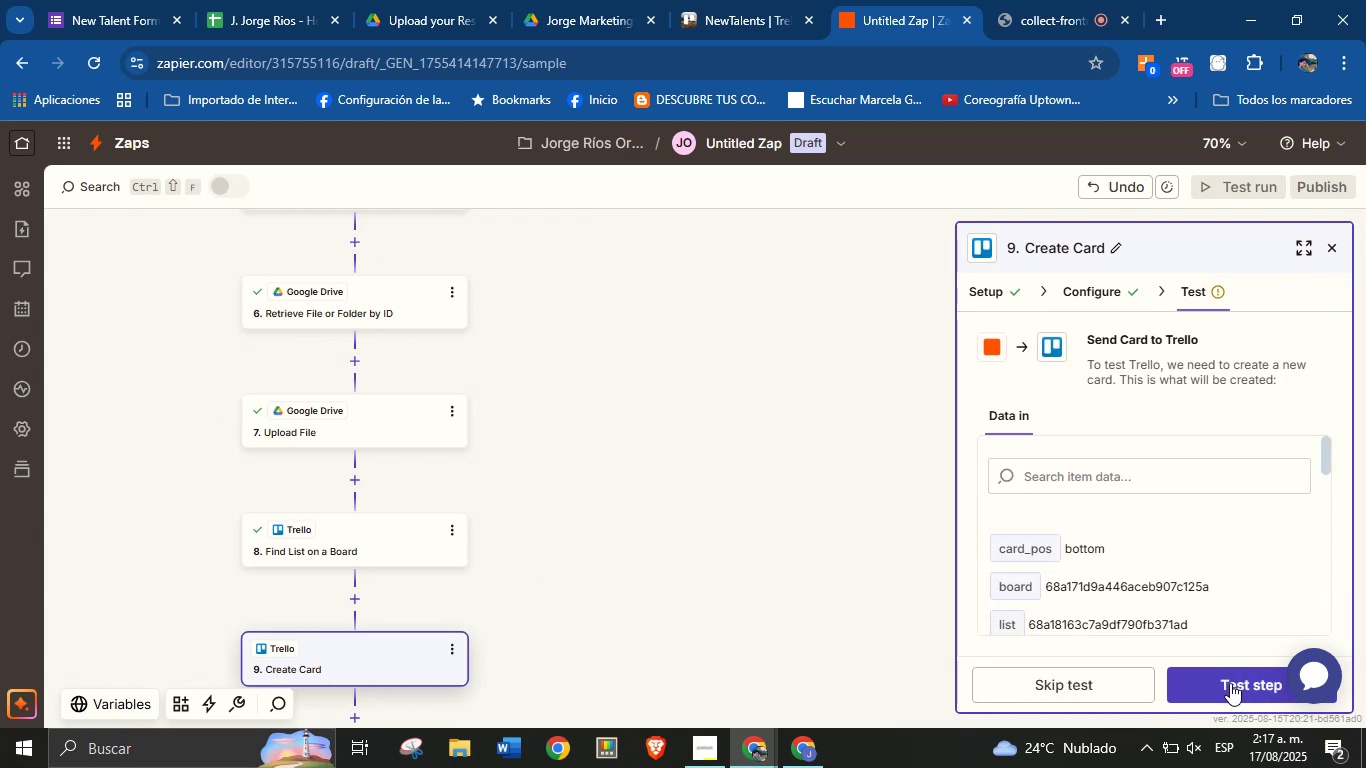 
left_click([1230, 683])
 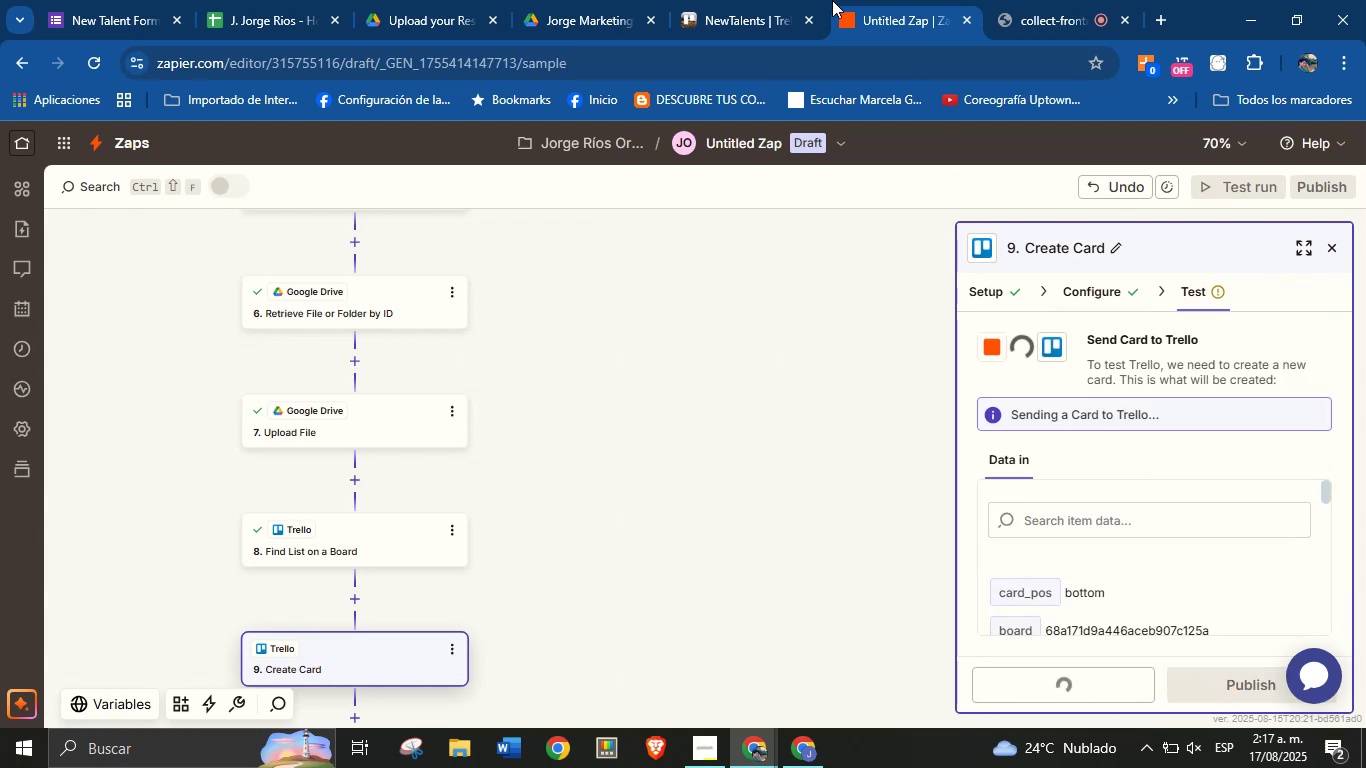 
left_click([759, 0])
 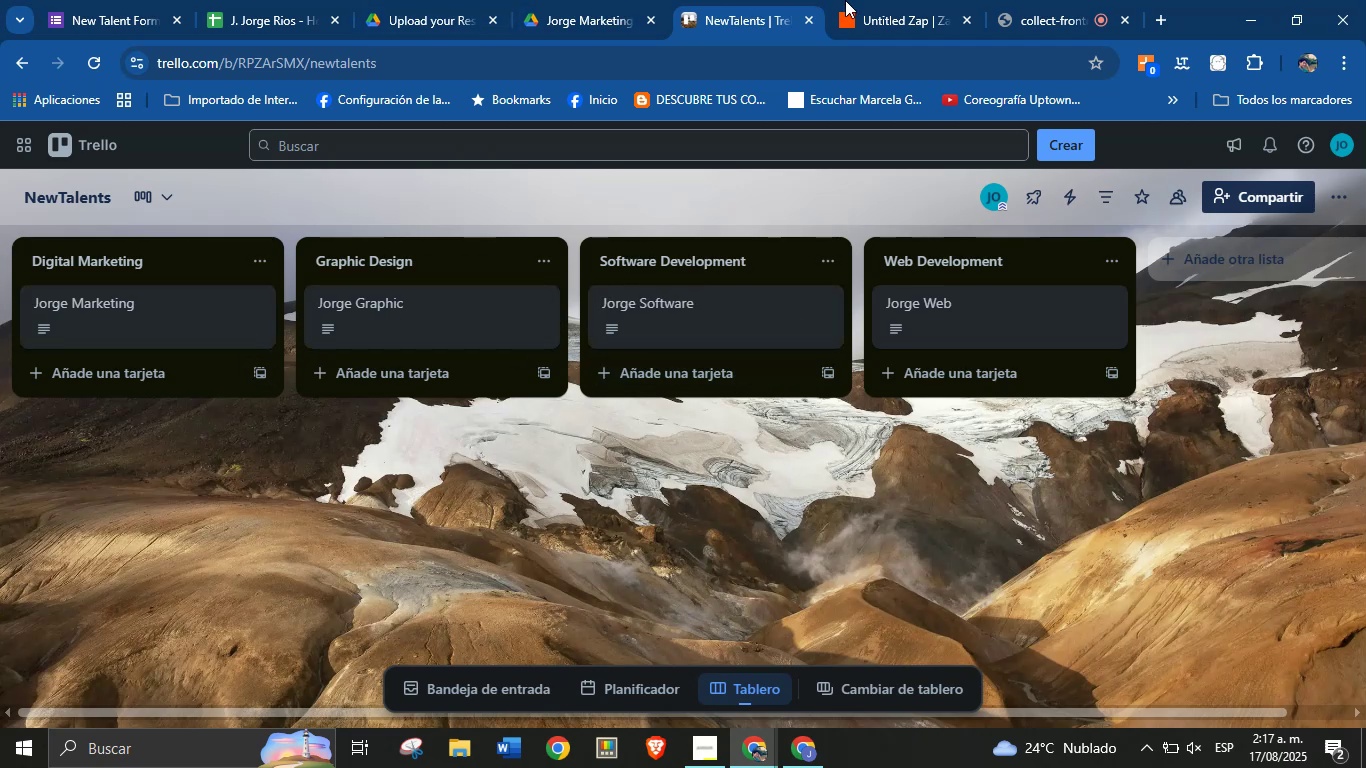 
wait(22.4)
 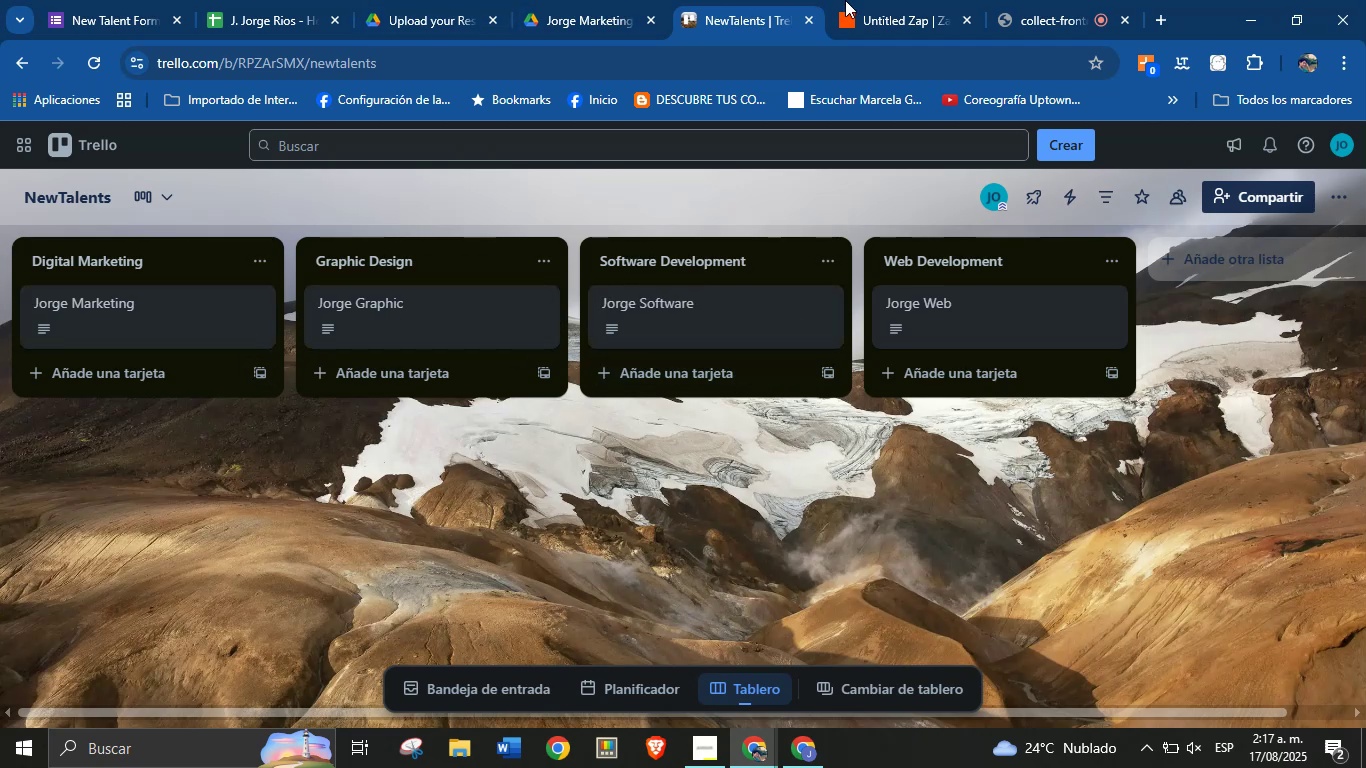 
left_click([727, 0])
 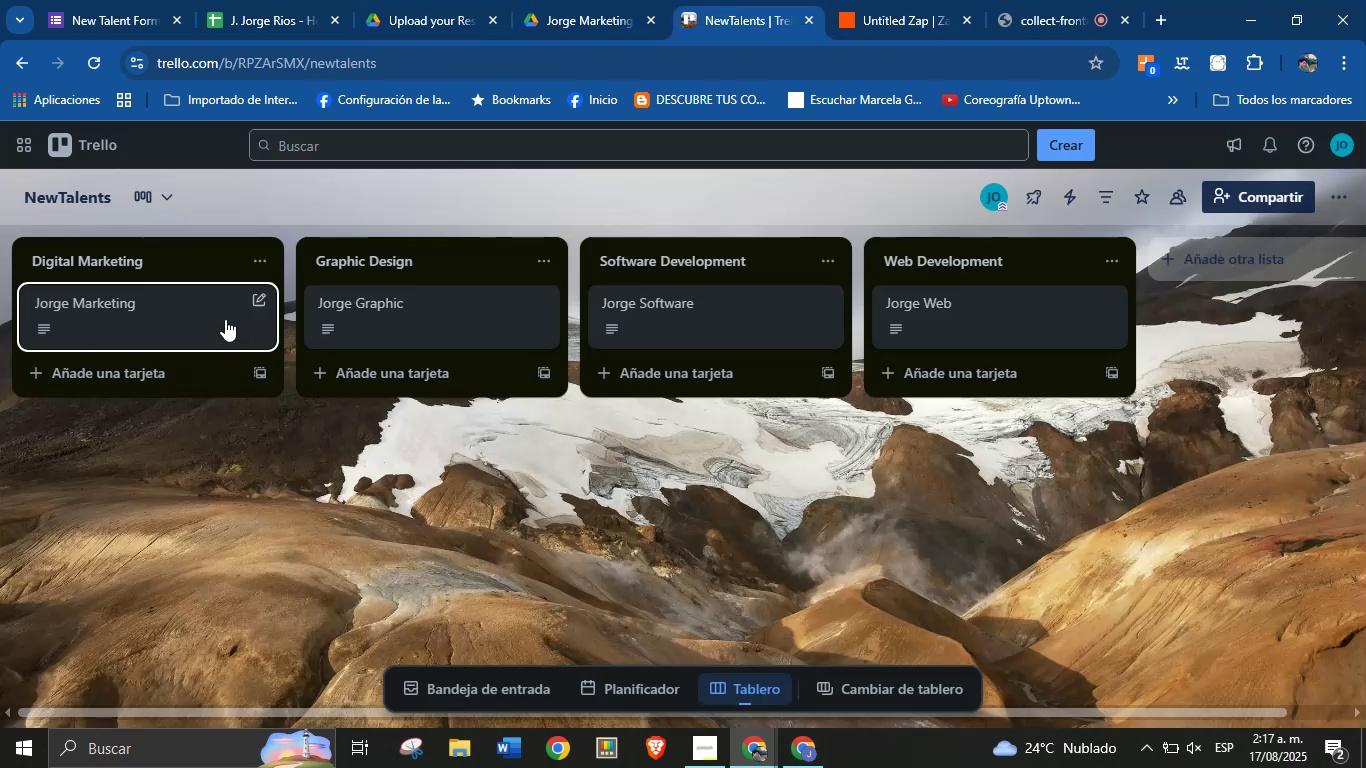 
left_click([225, 317])
 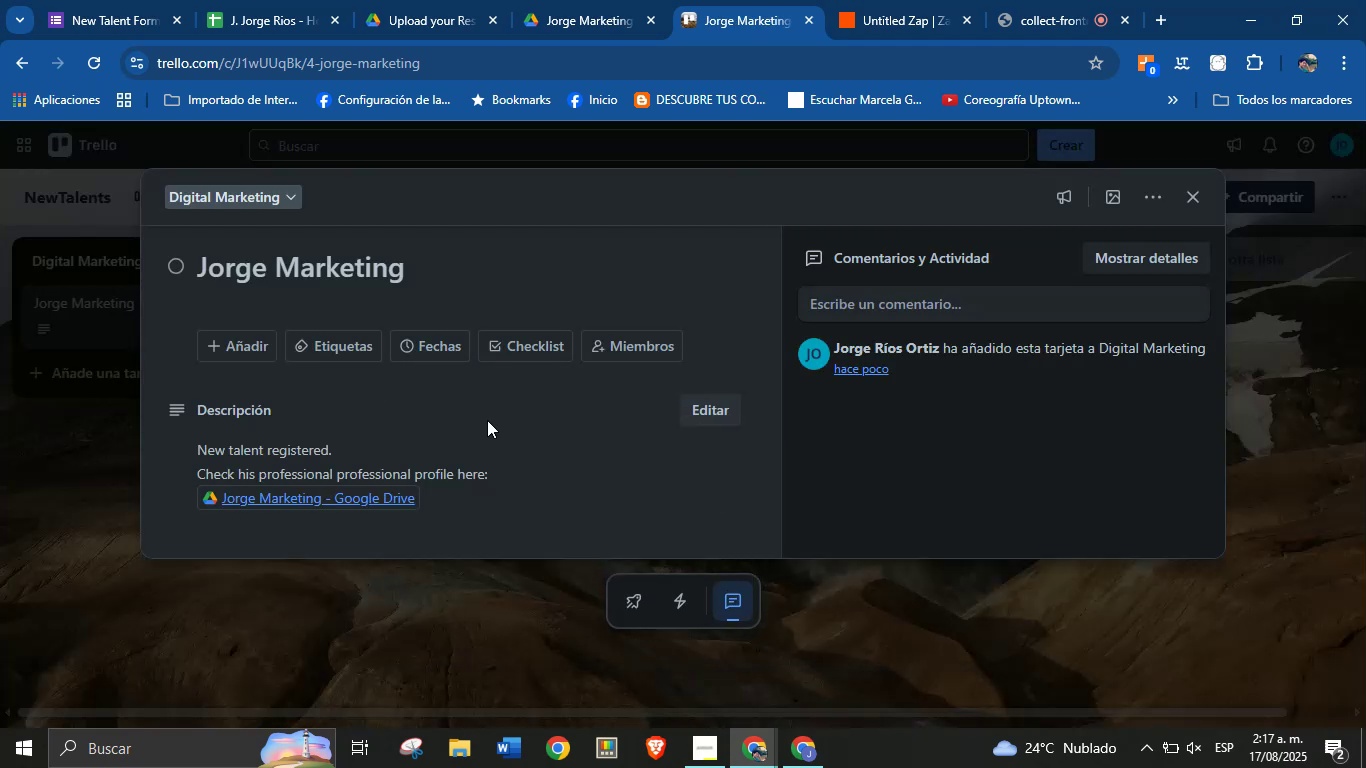 
left_click([888, 0])
 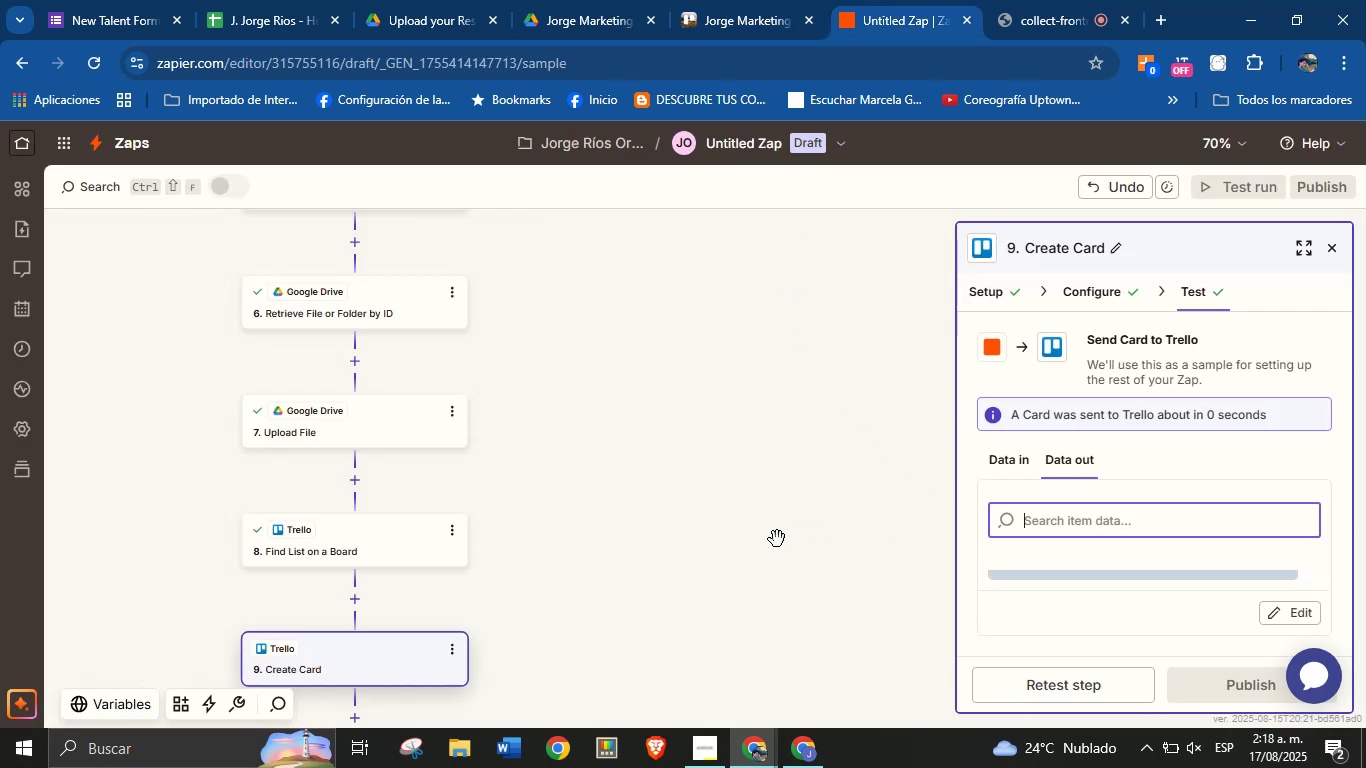 
left_click_drag(start_coordinate=[645, 575], to_coordinate=[649, 519])
 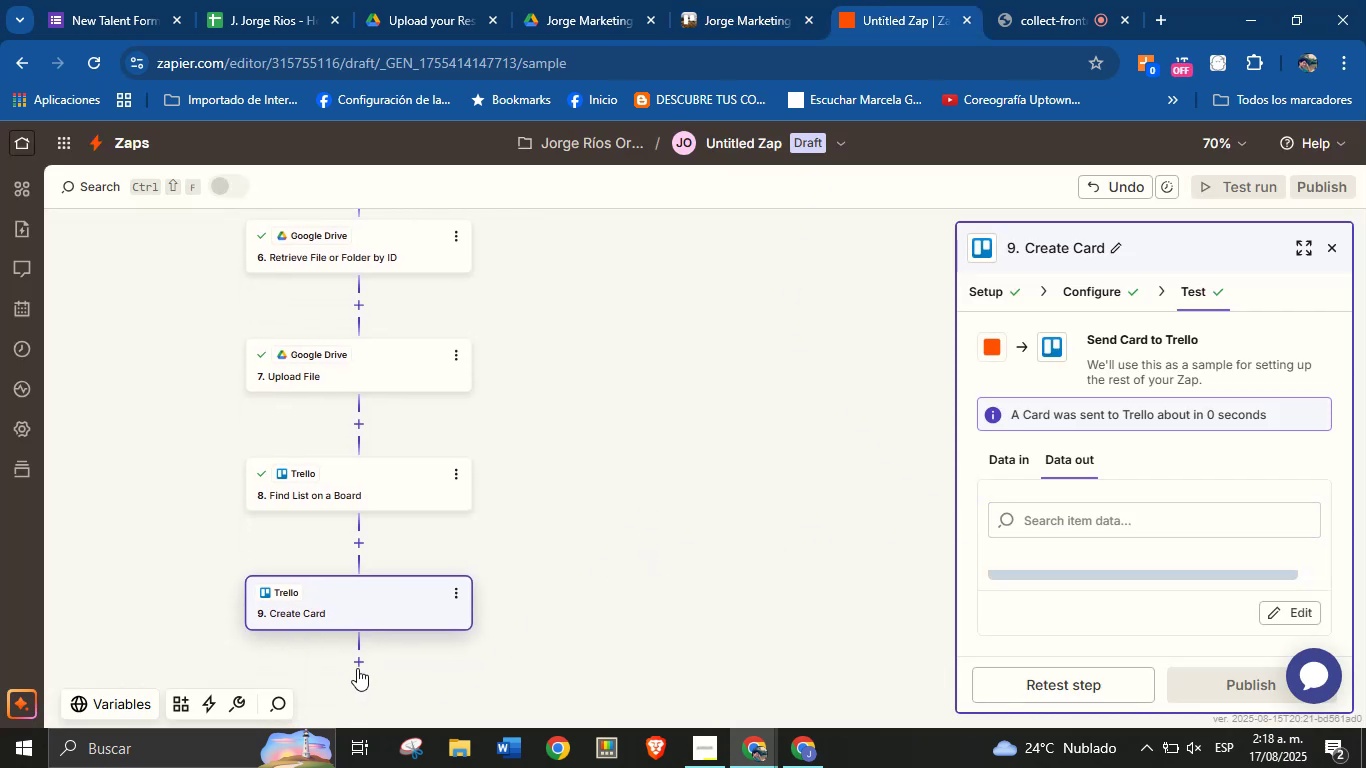 
left_click([357, 667])
 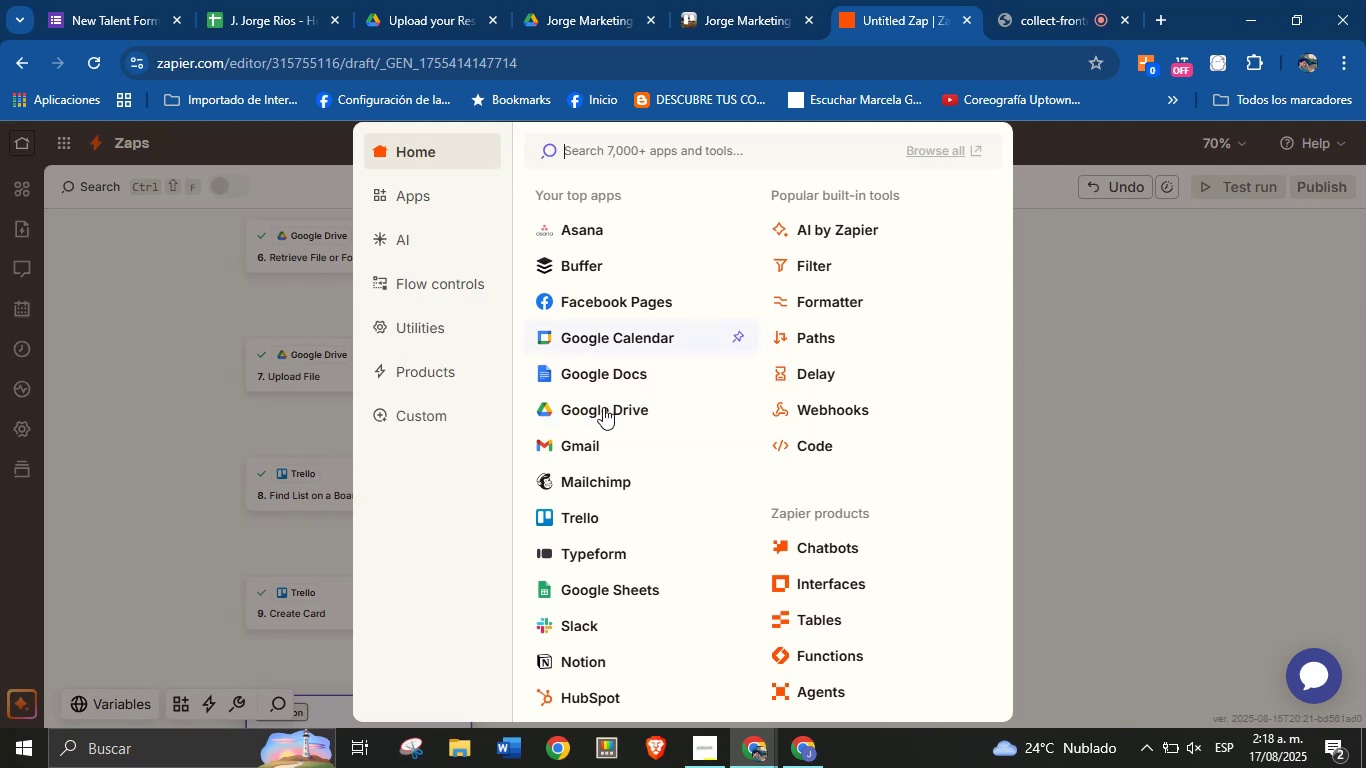 
left_click([594, 447])
 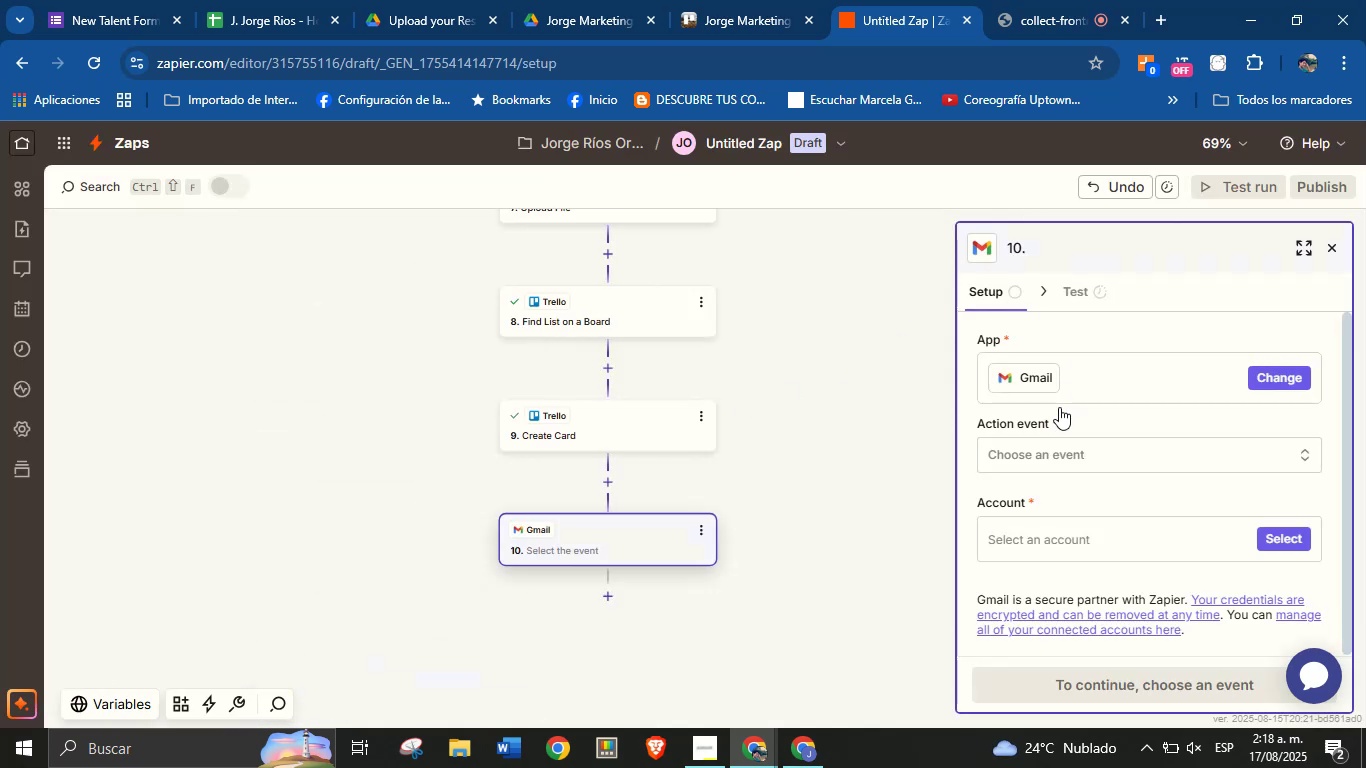 
left_click([1067, 446])
 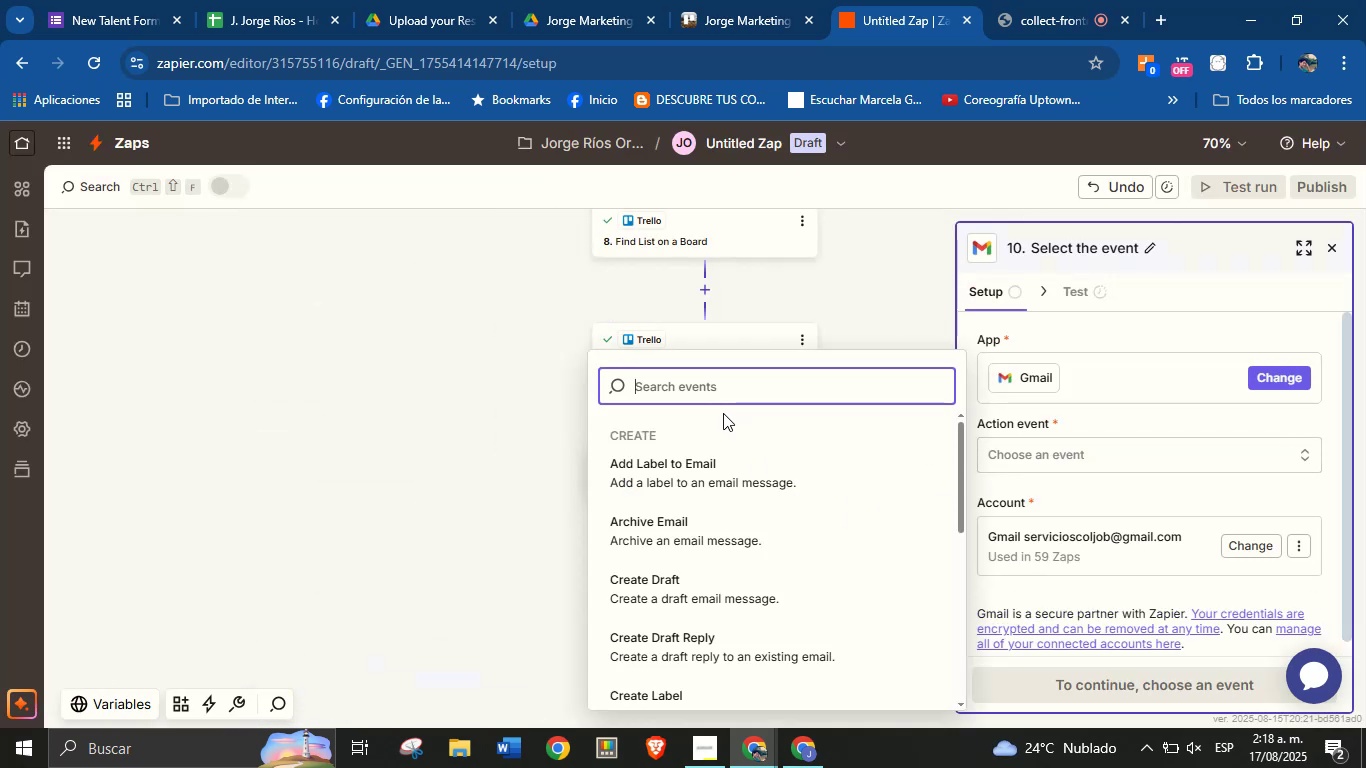 
type(send)
 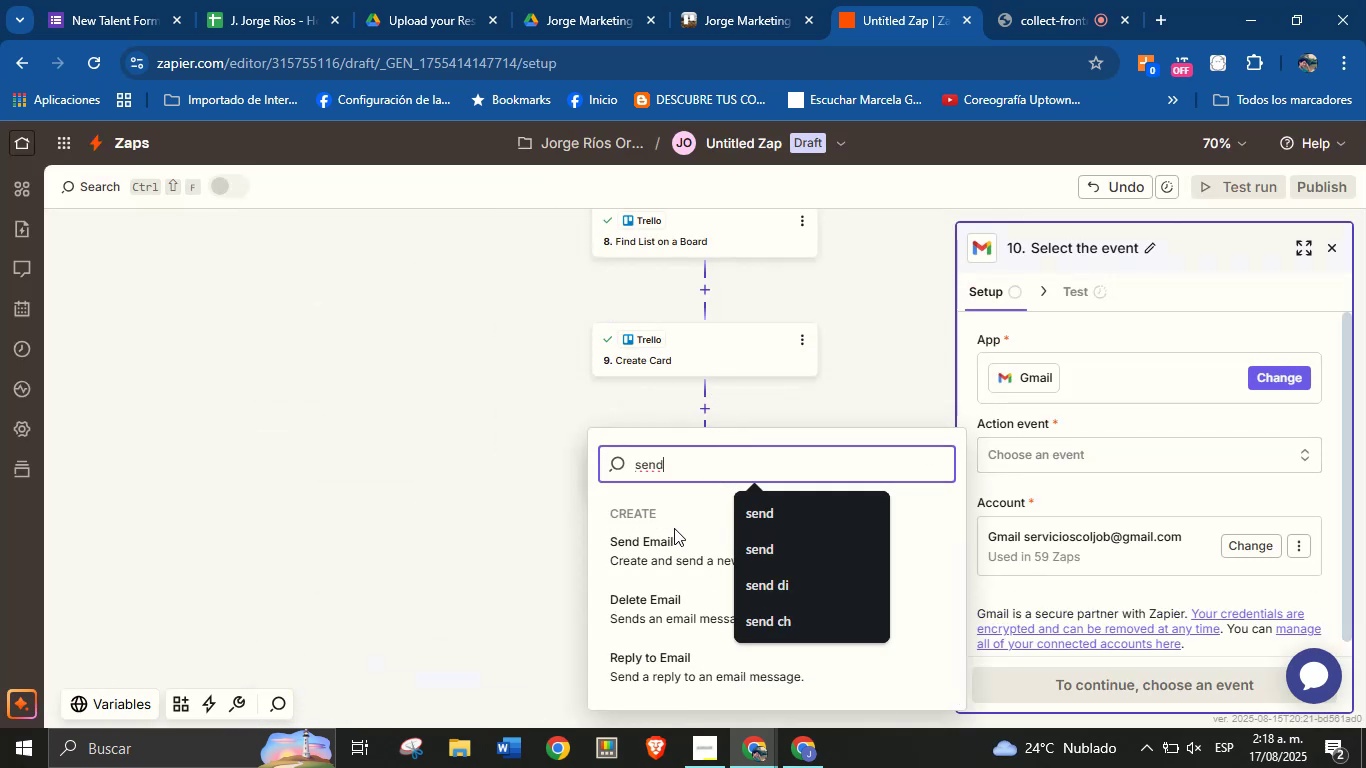 
left_click([672, 549])
 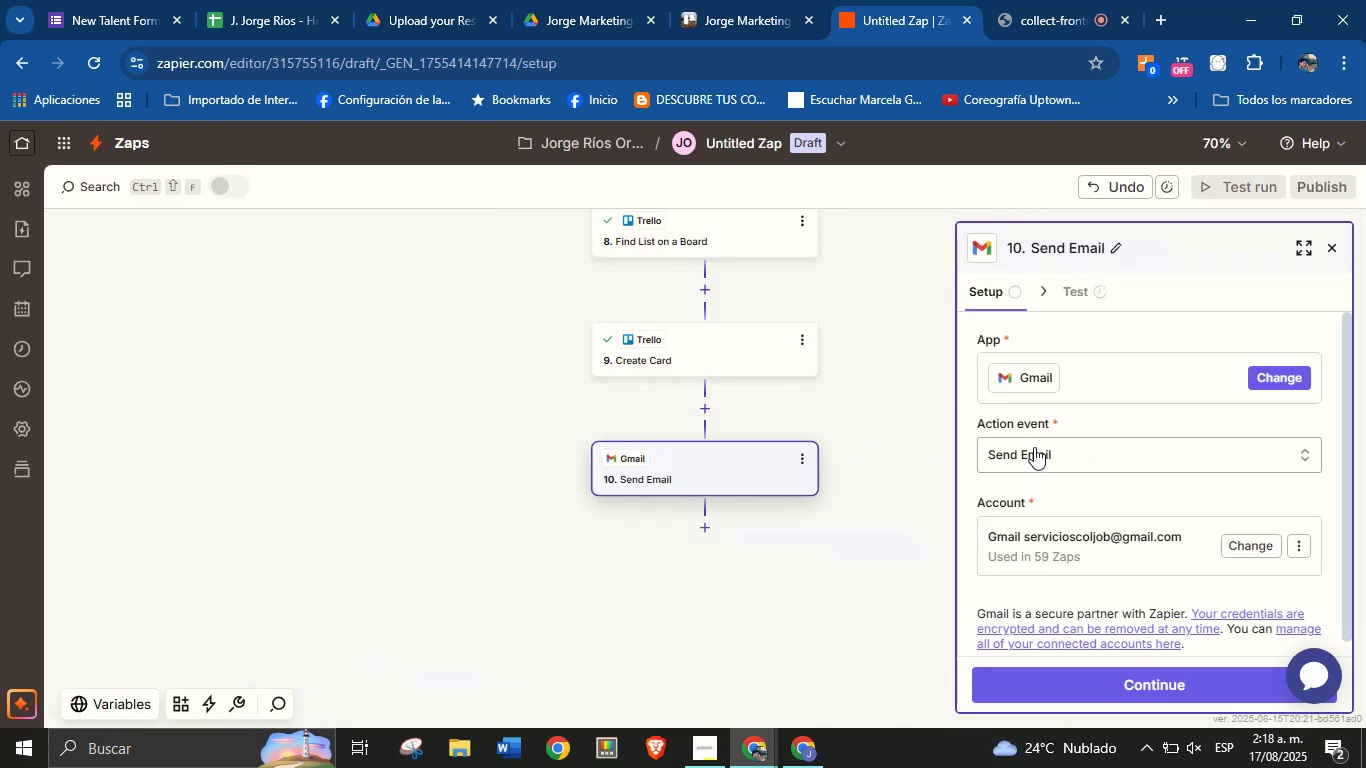 
scroll: coordinate [1061, 446], scroll_direction: down, amount: 1.0
 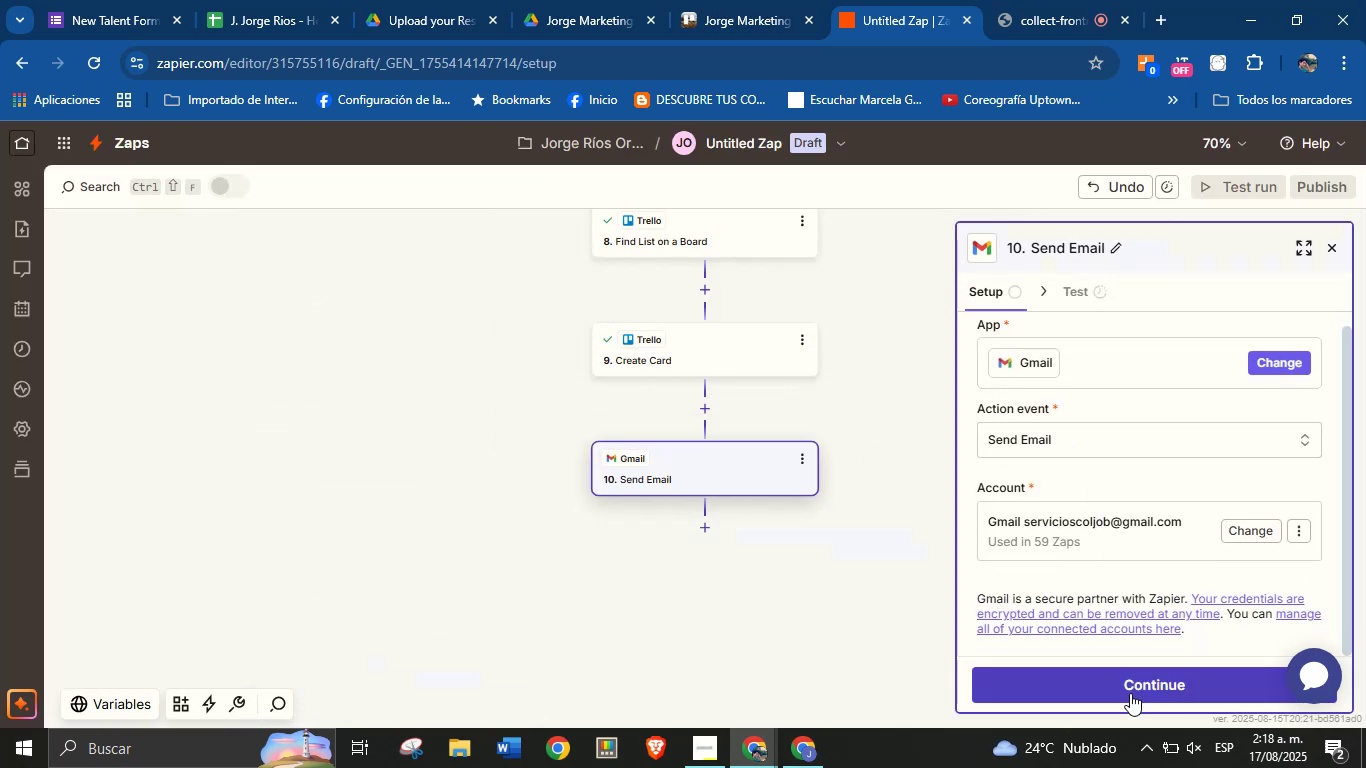 
left_click([1130, 693])
 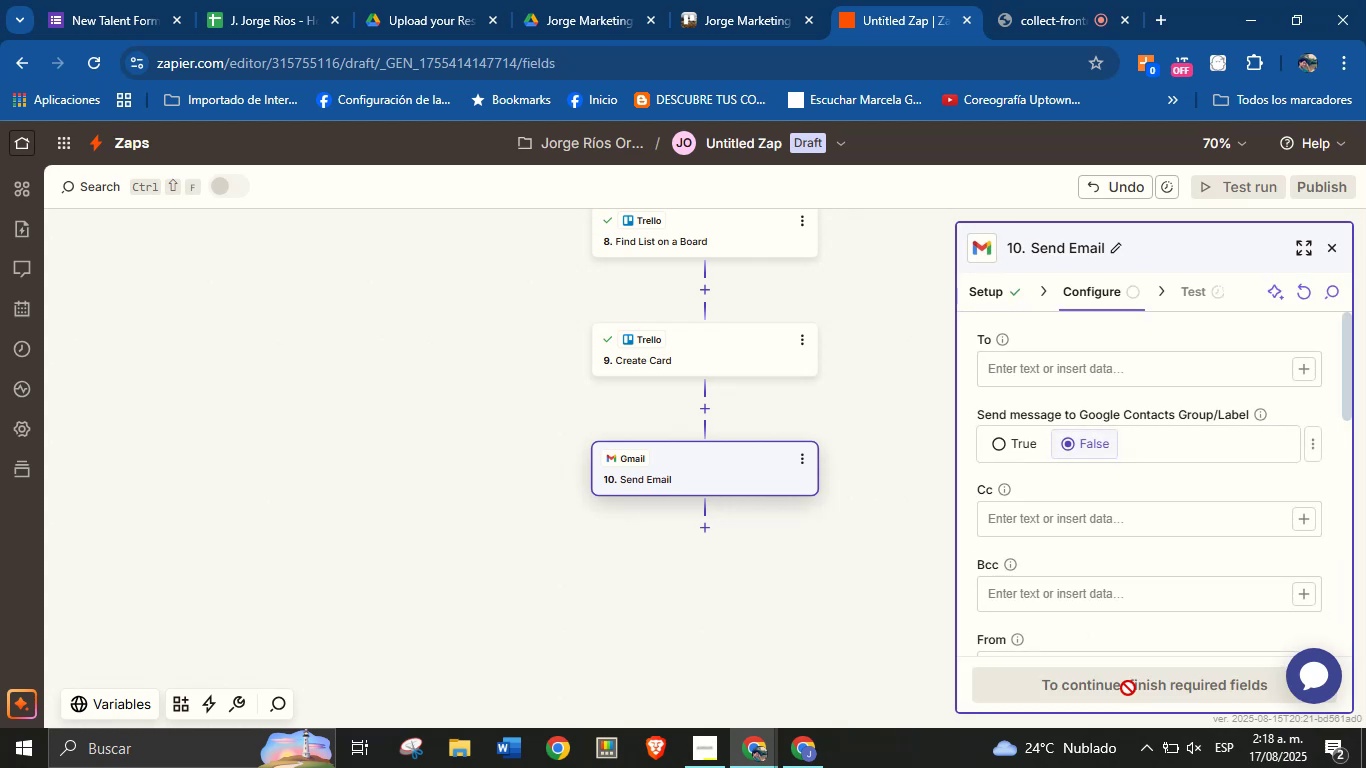 
wait(10.05)
 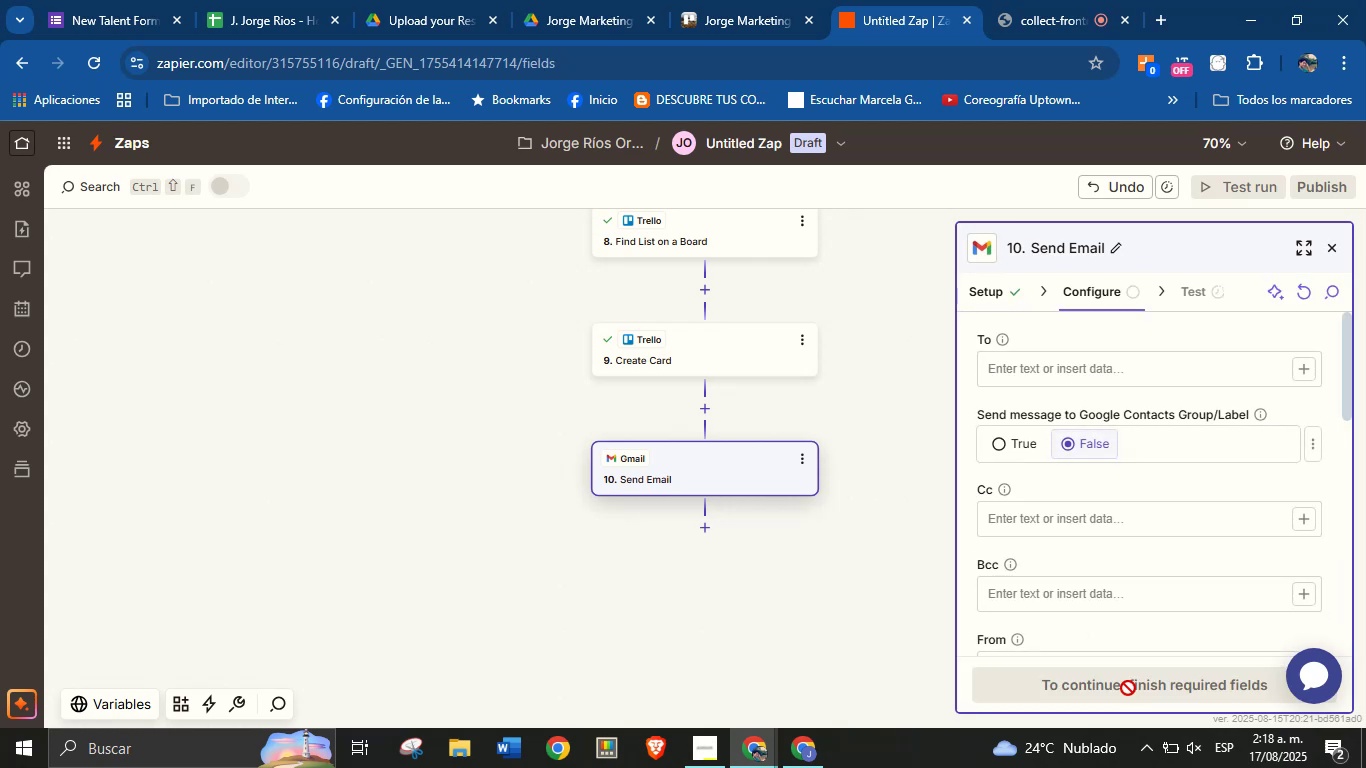 
left_click([1301, 371])
 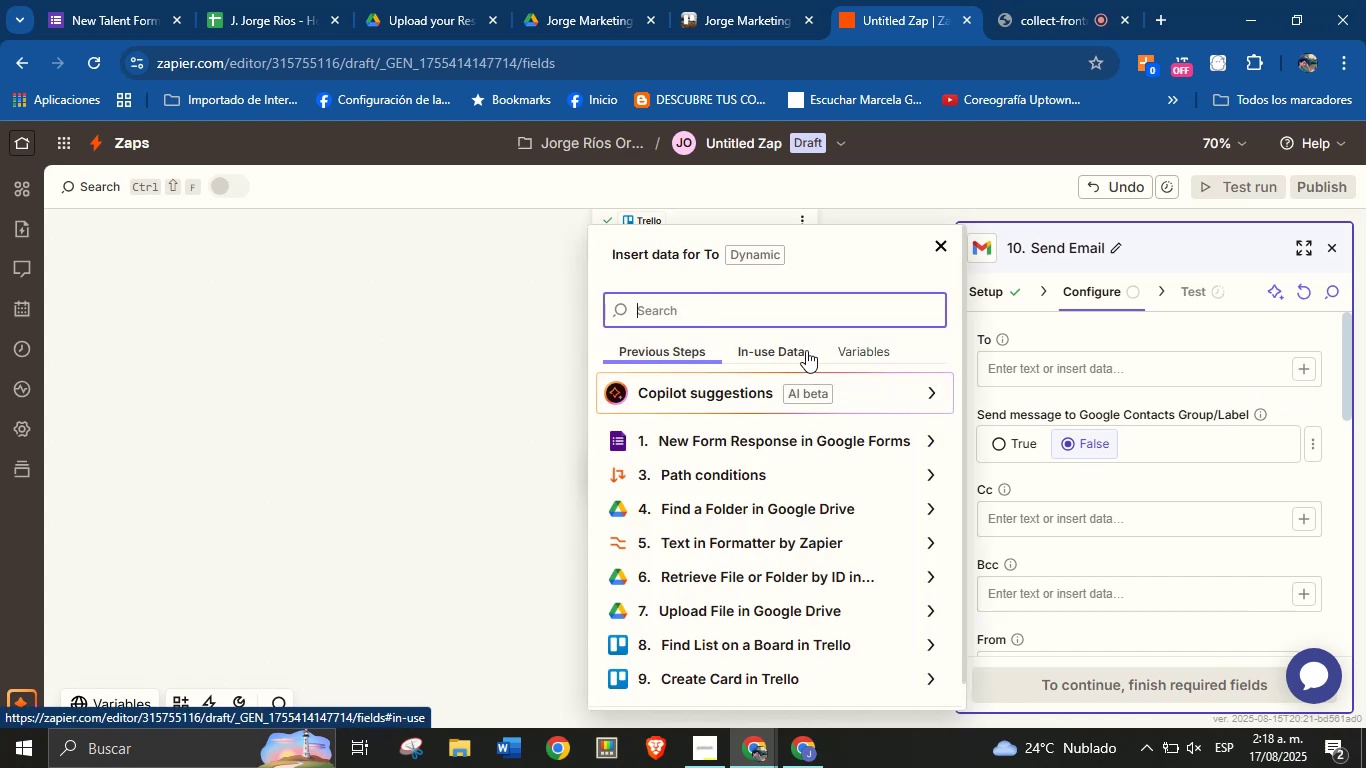 
right_click([806, 350])
 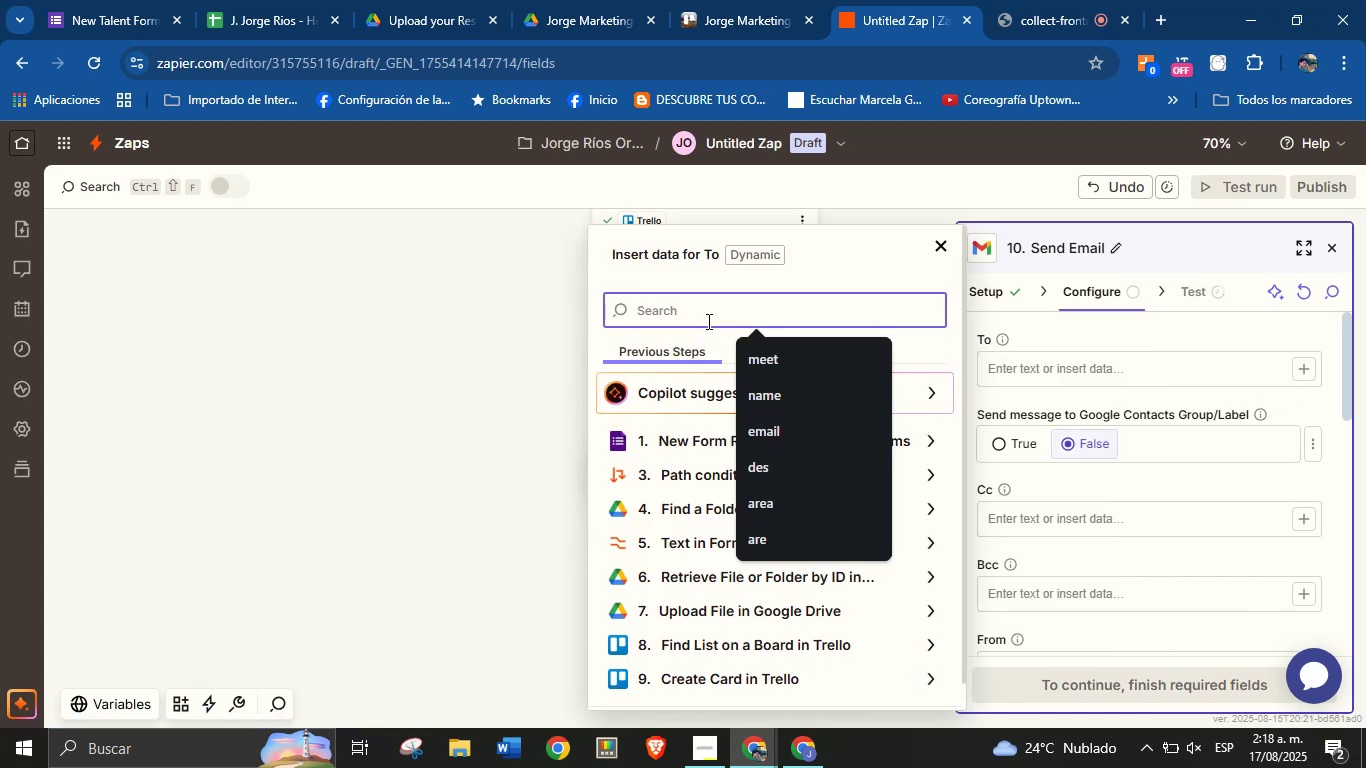 
wait(9.62)
 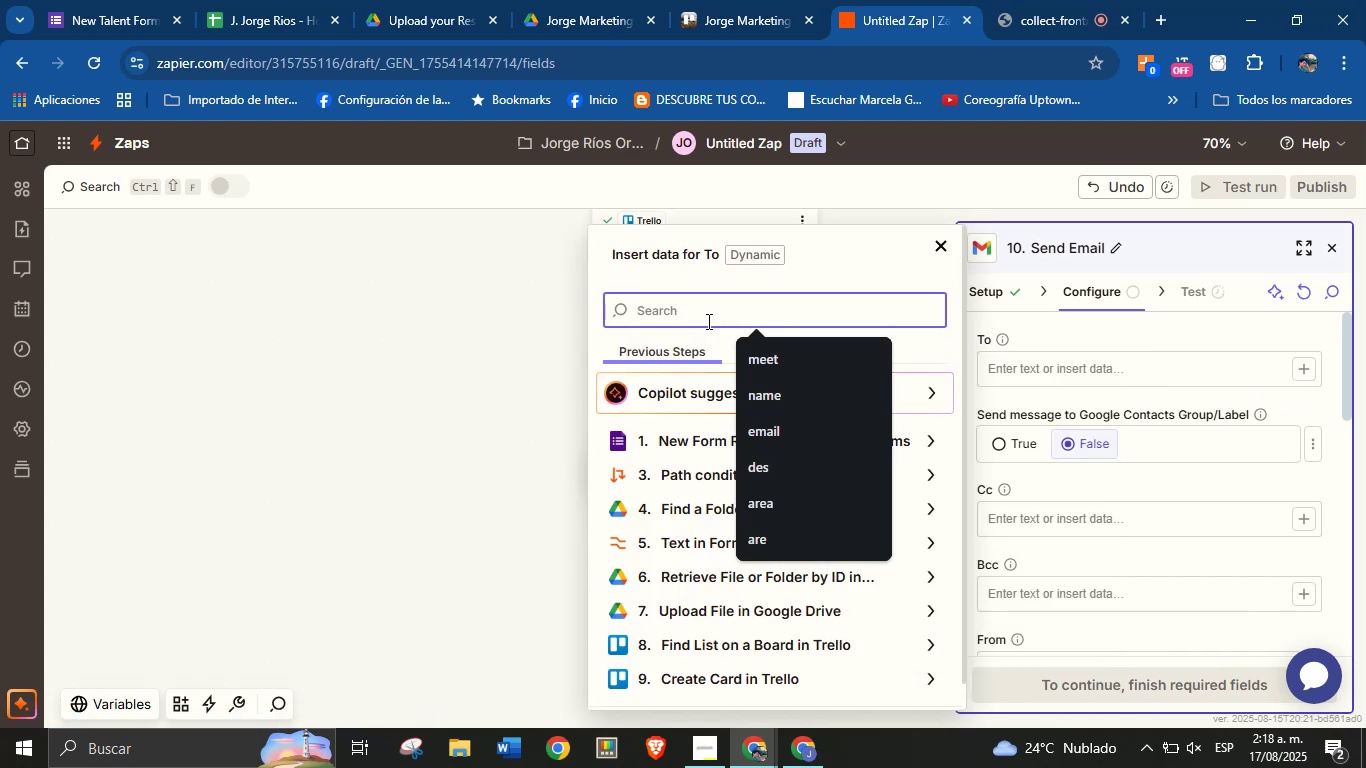 
left_click([1039, 320])
 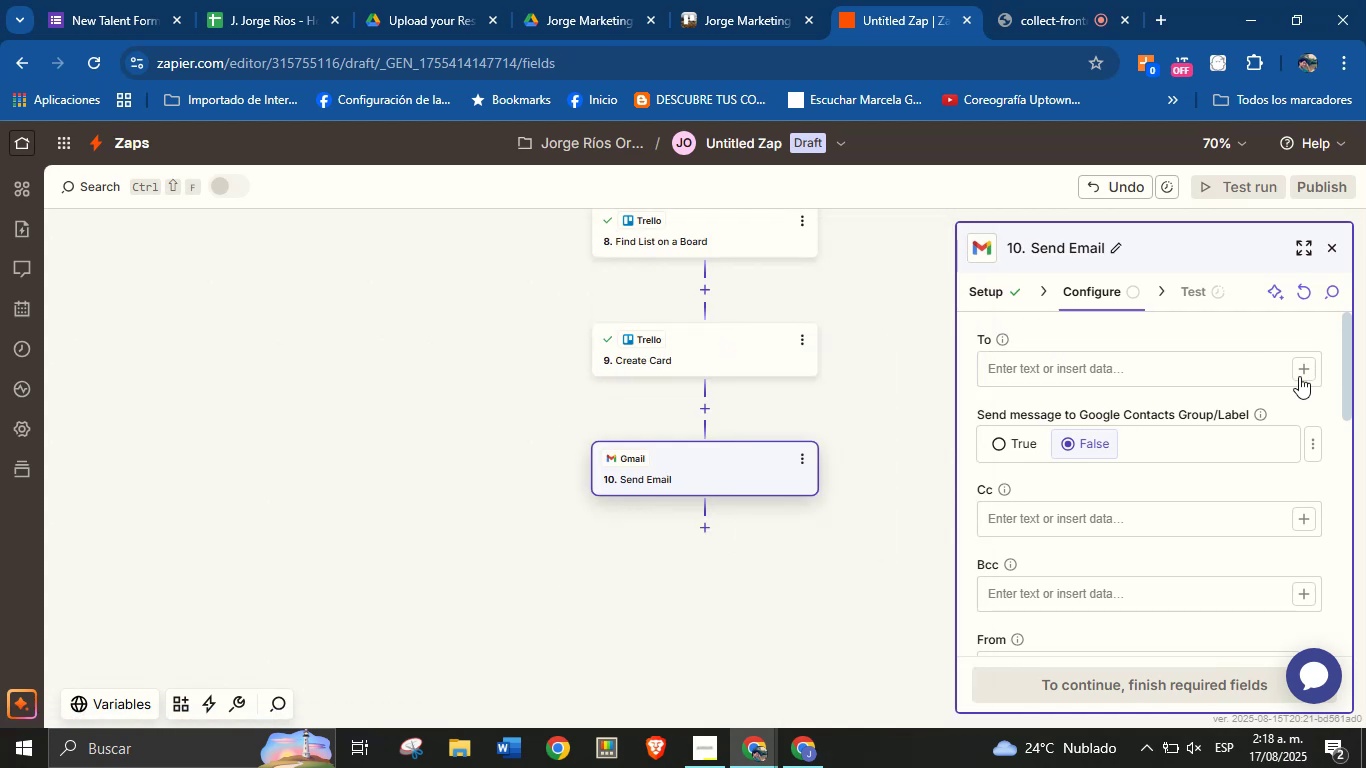 
left_click([1301, 371])
 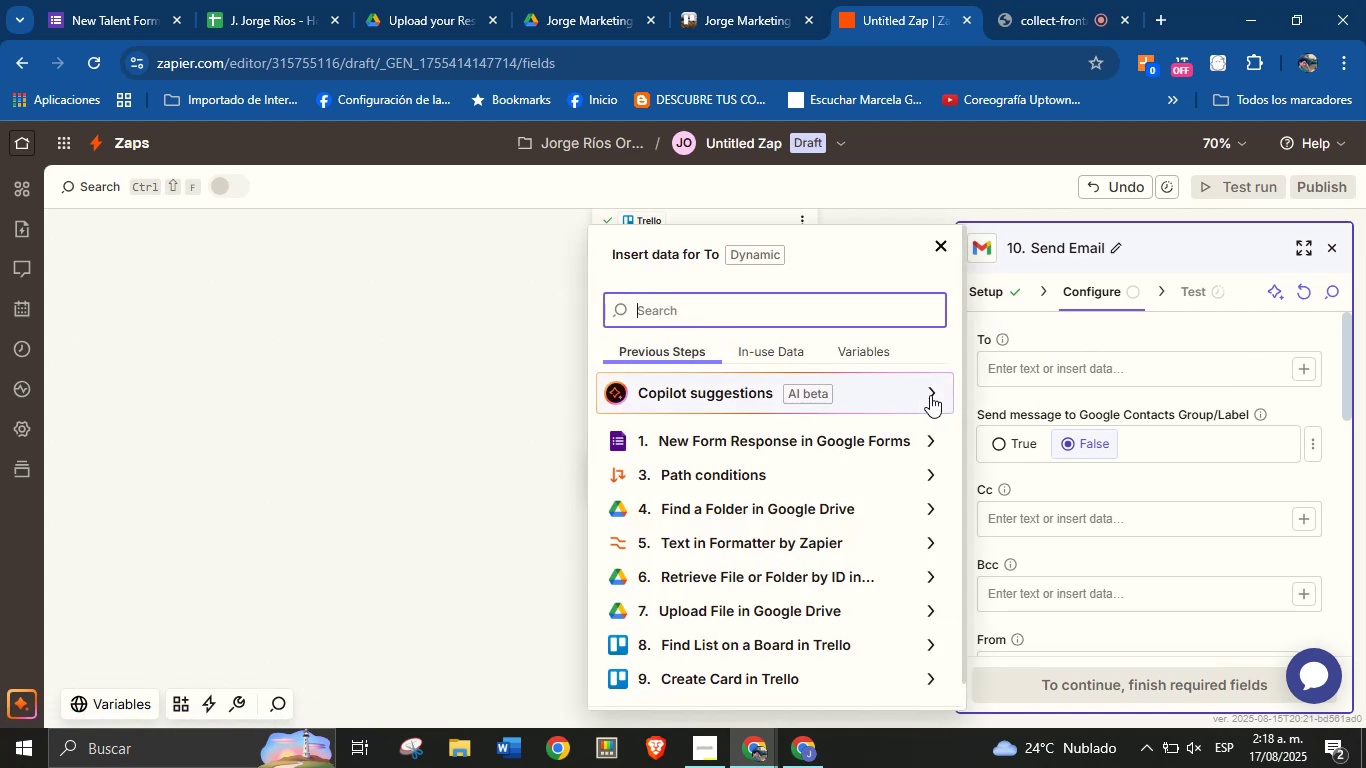 
type(email)
 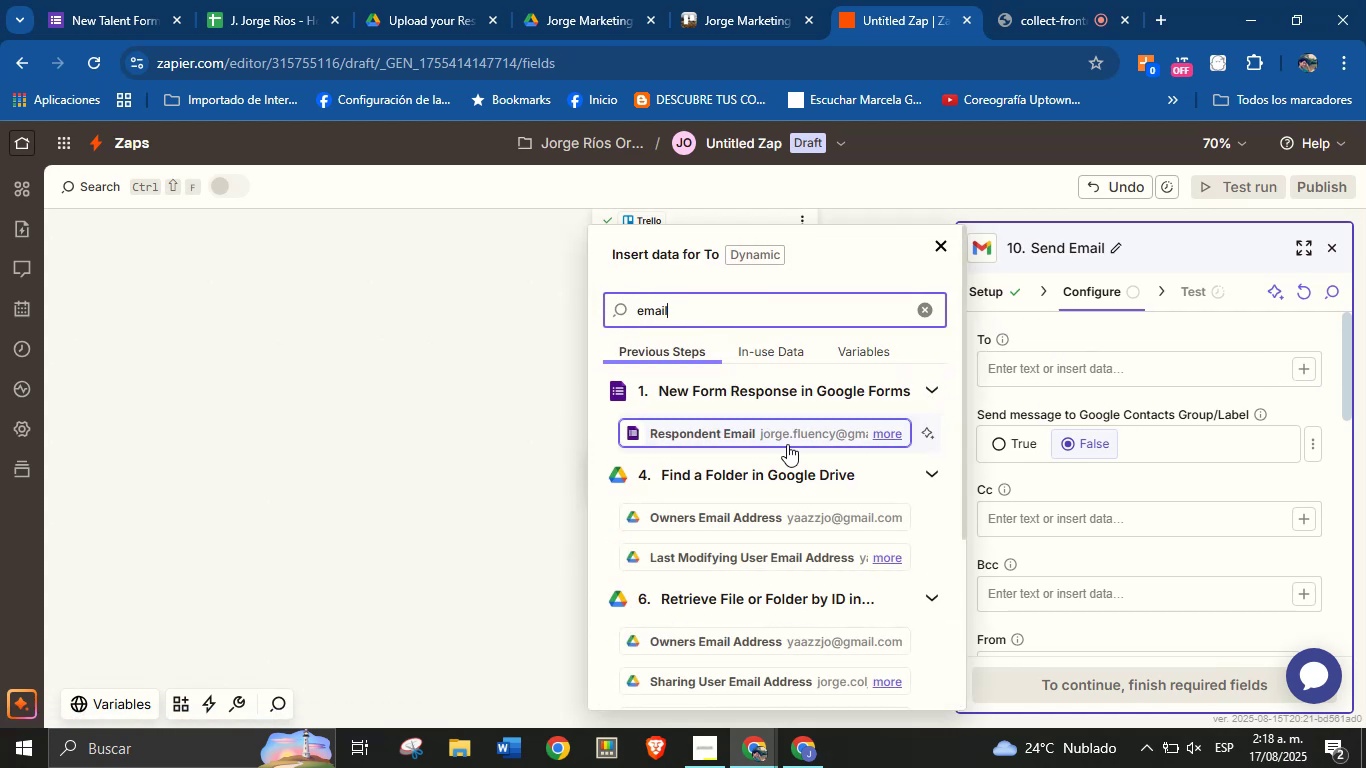 
left_click([758, 440])
 